 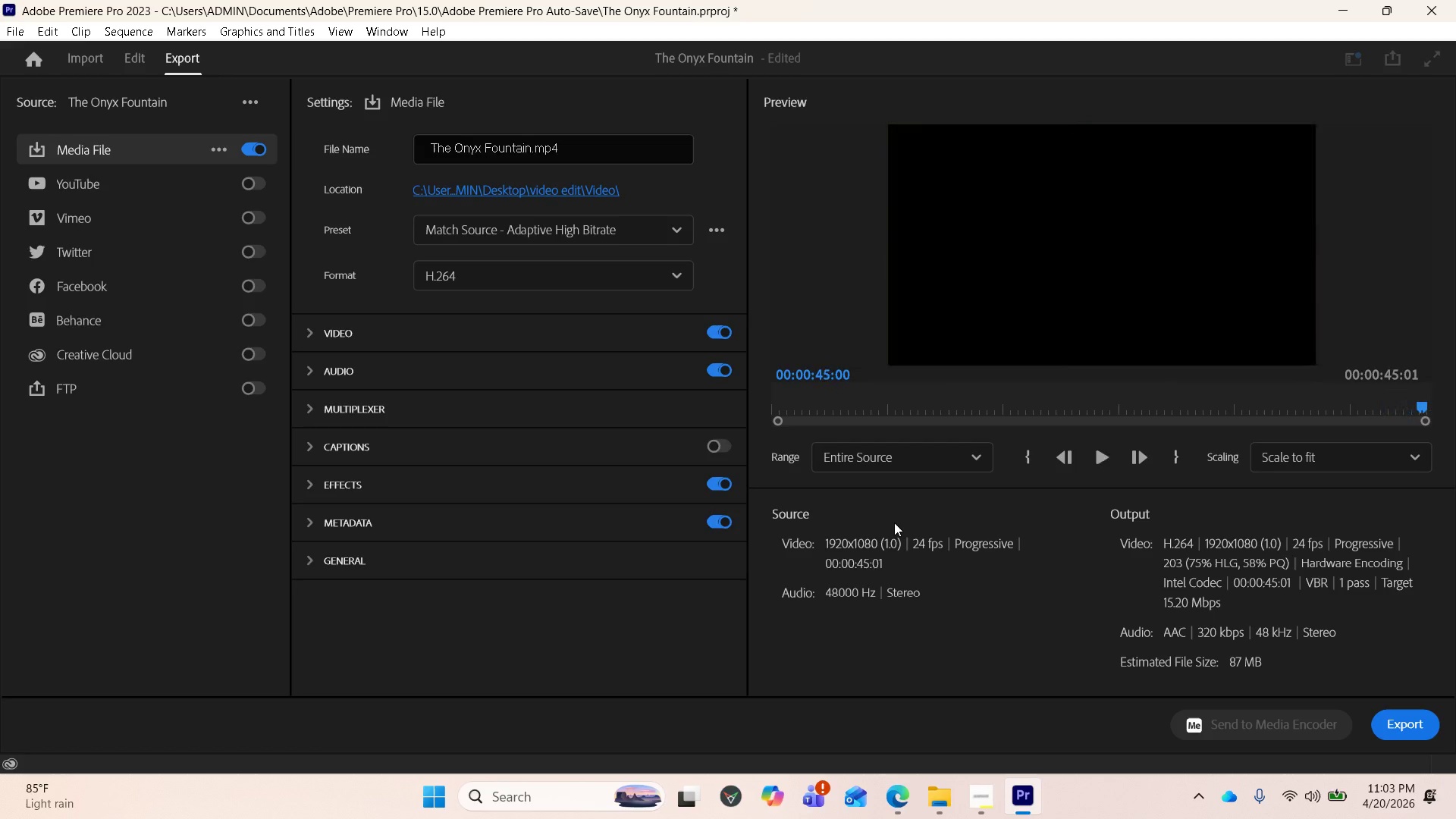 
left_click([131, 52])
 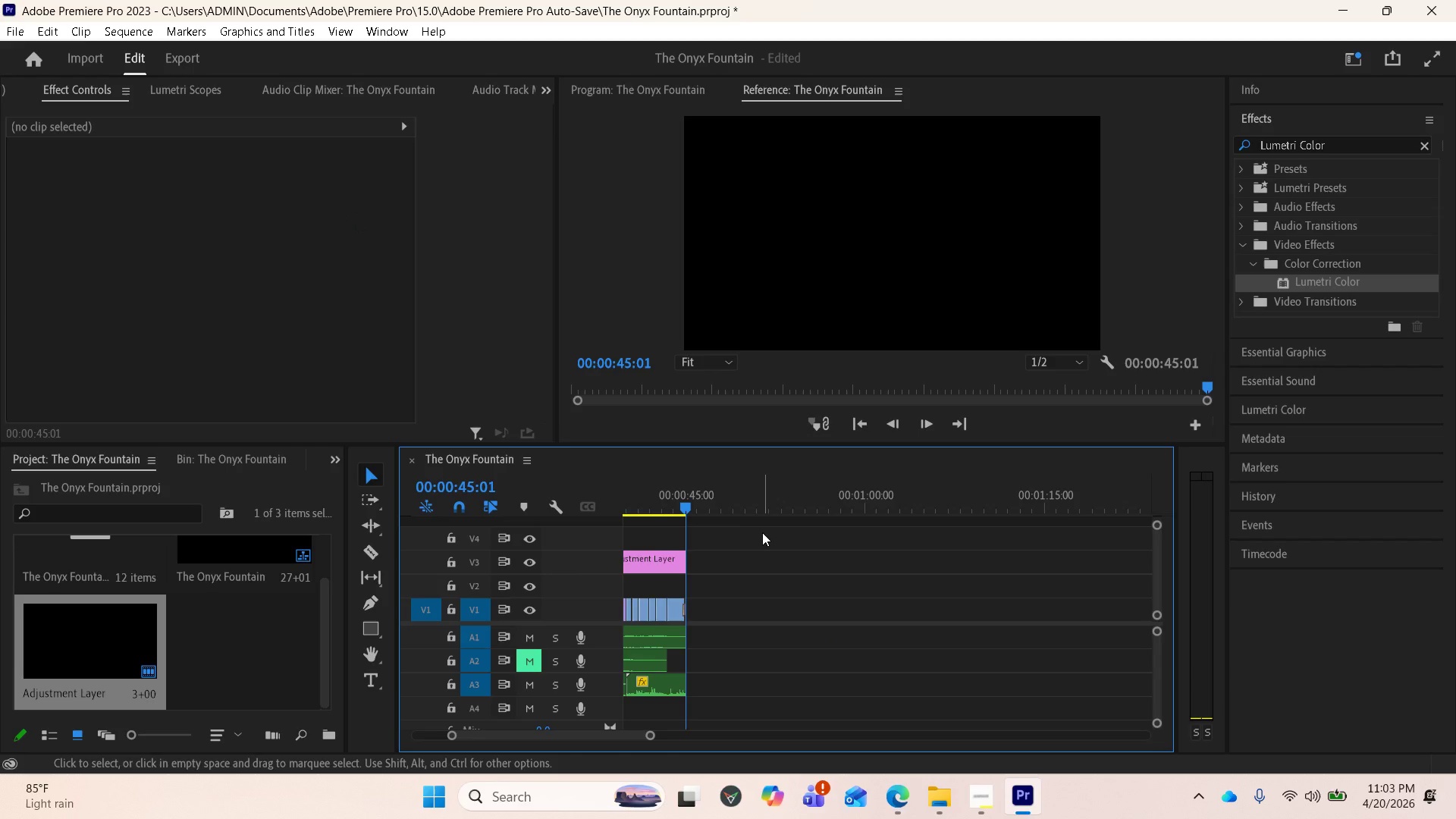 
key(Control+S)
 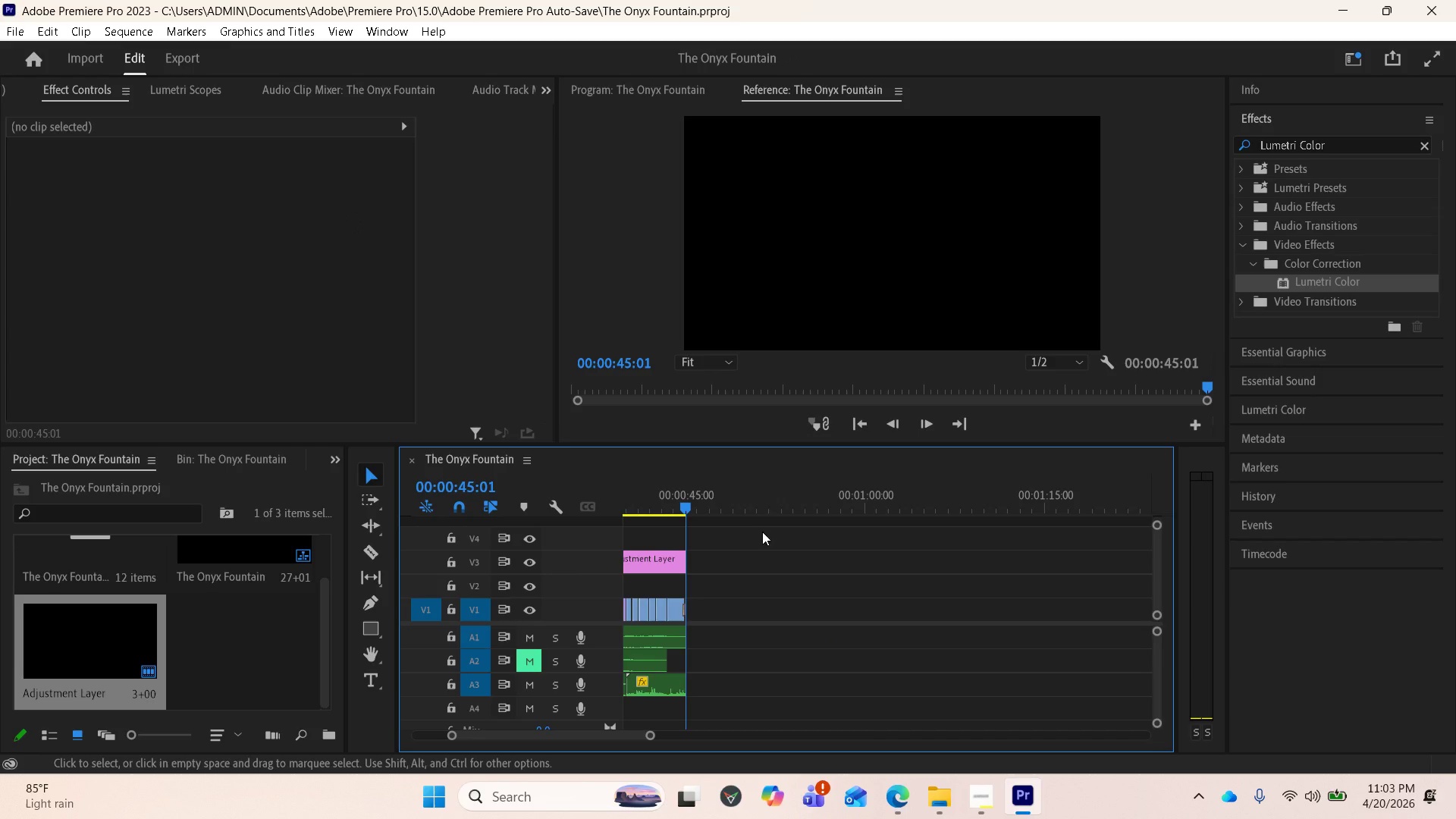 
scroll: coordinate [769, 566], scroll_direction: up, amount: 6.0
 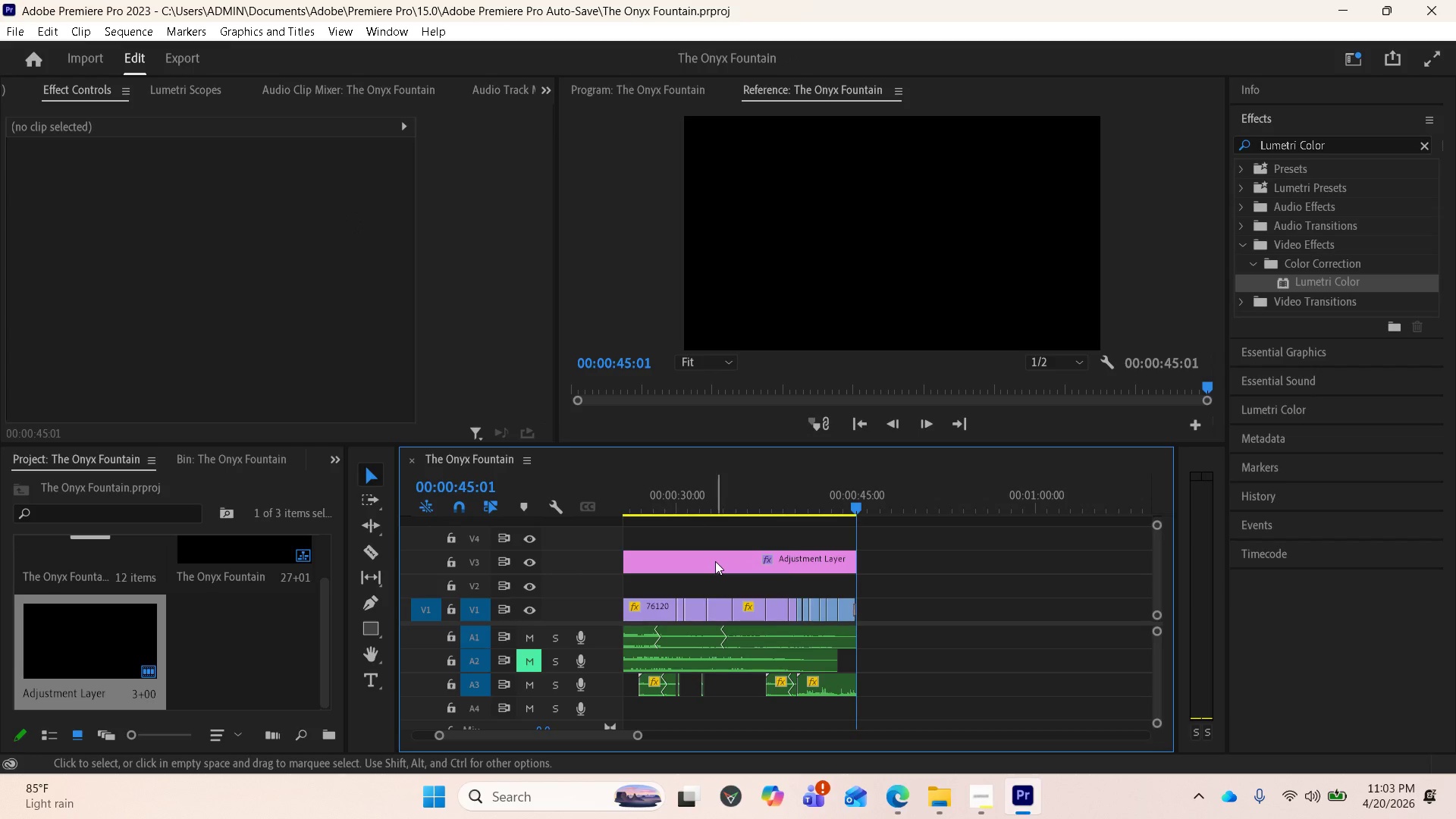 
left_click([715, 561])
 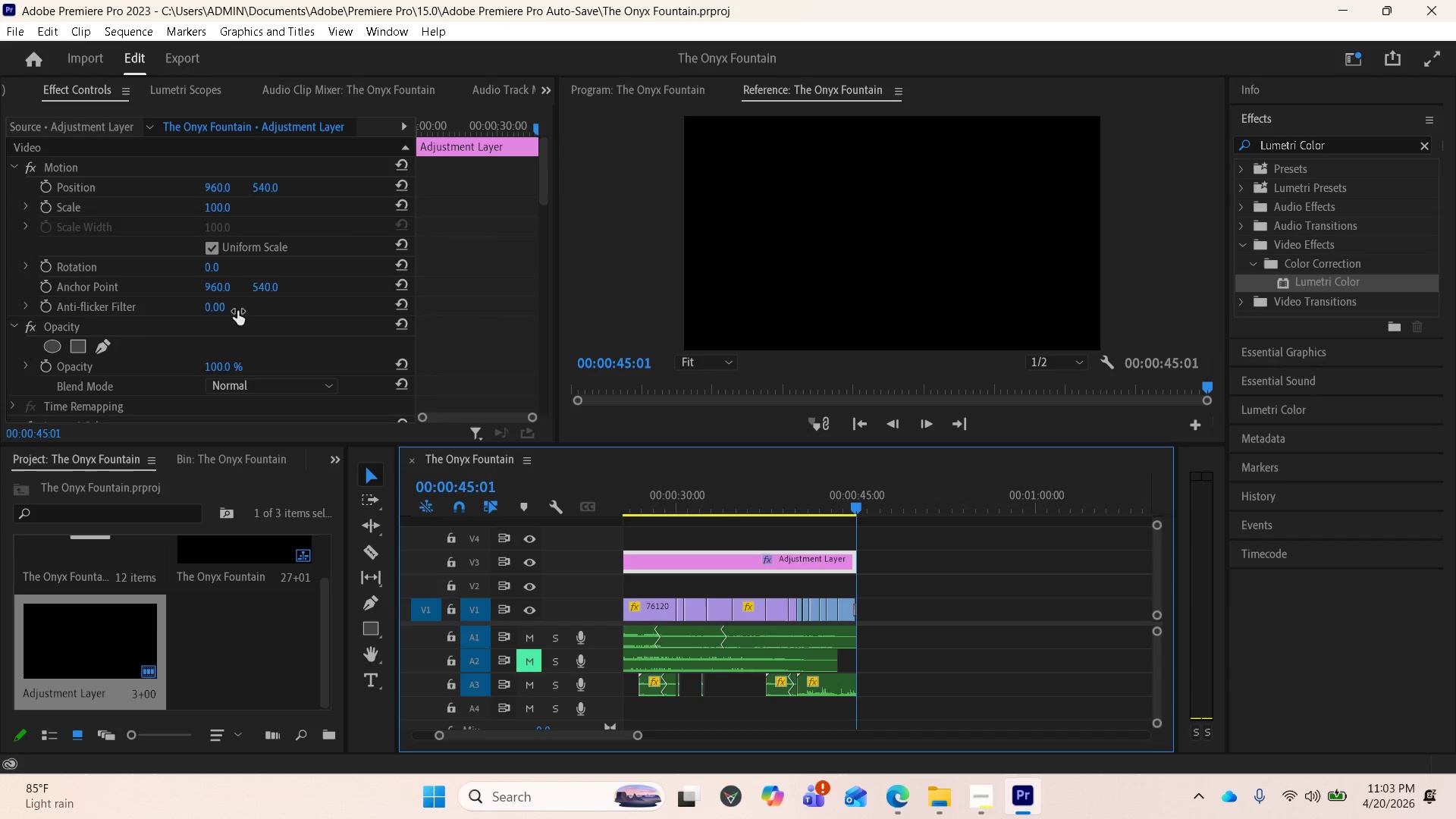 
scroll: coordinate [248, 367], scroll_direction: down, amount: 21.0
 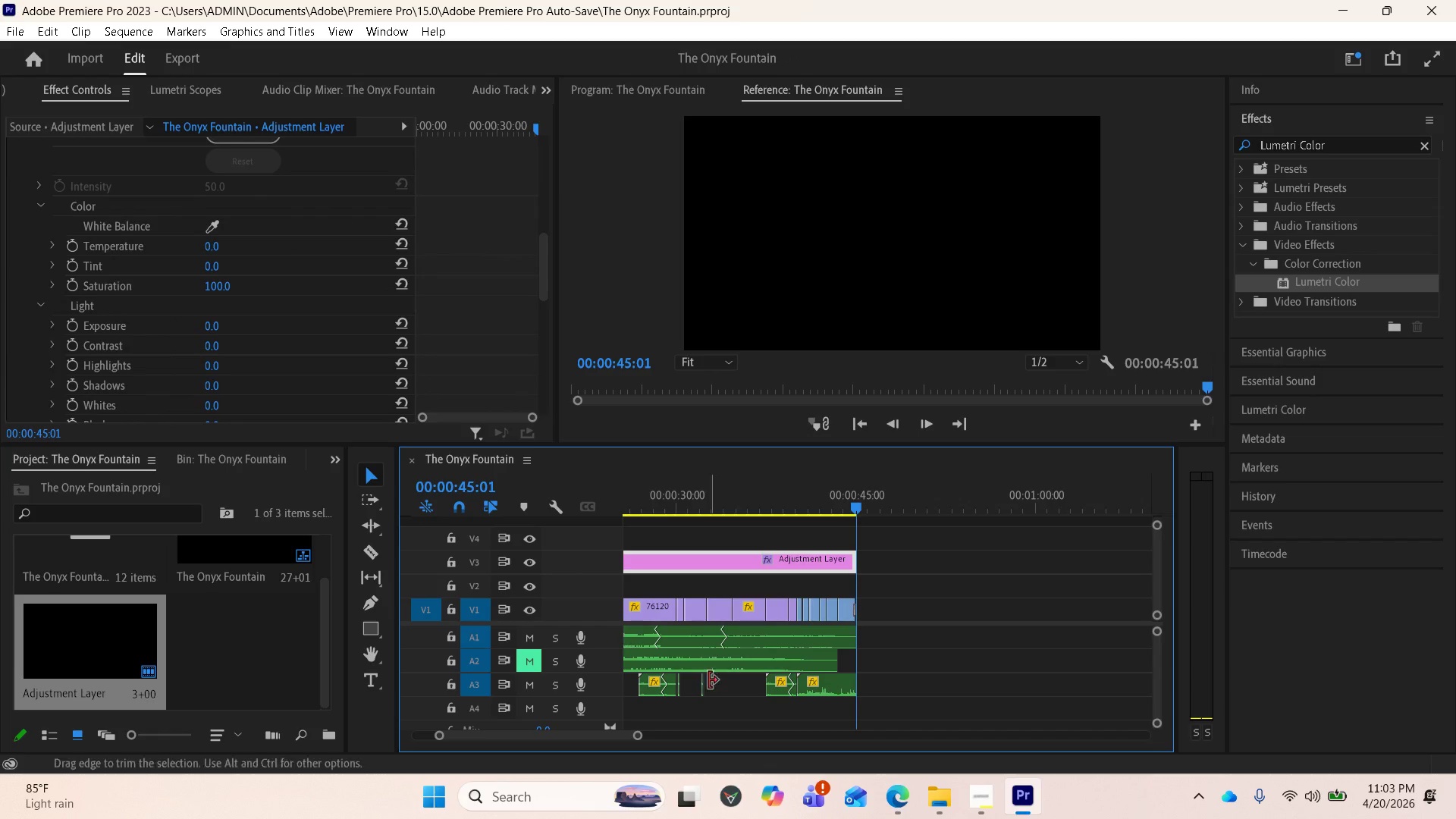 
mouse_move([476, 626])
 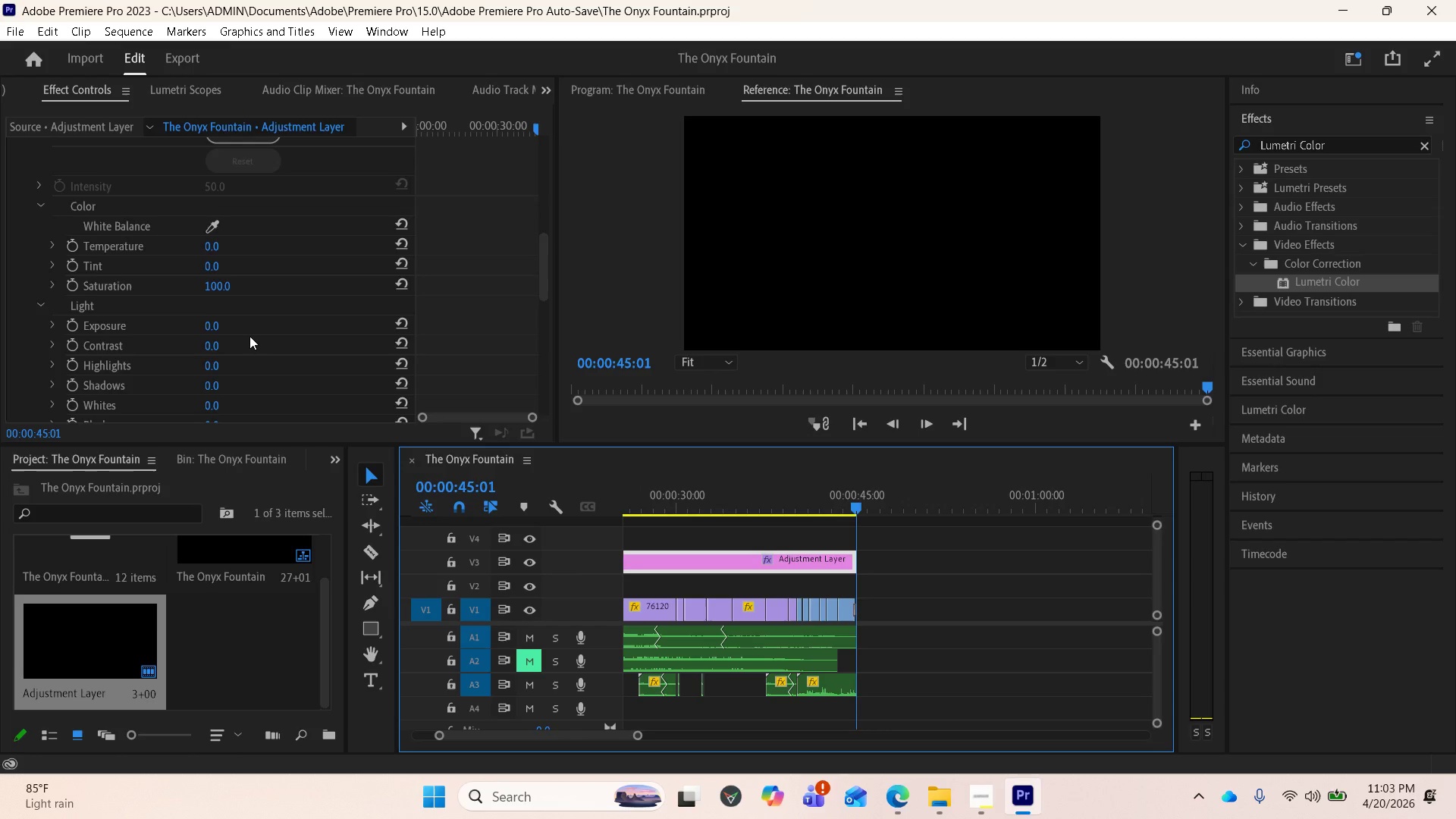 
scroll: coordinate [260, 378], scroll_direction: down, amount: 24.0
 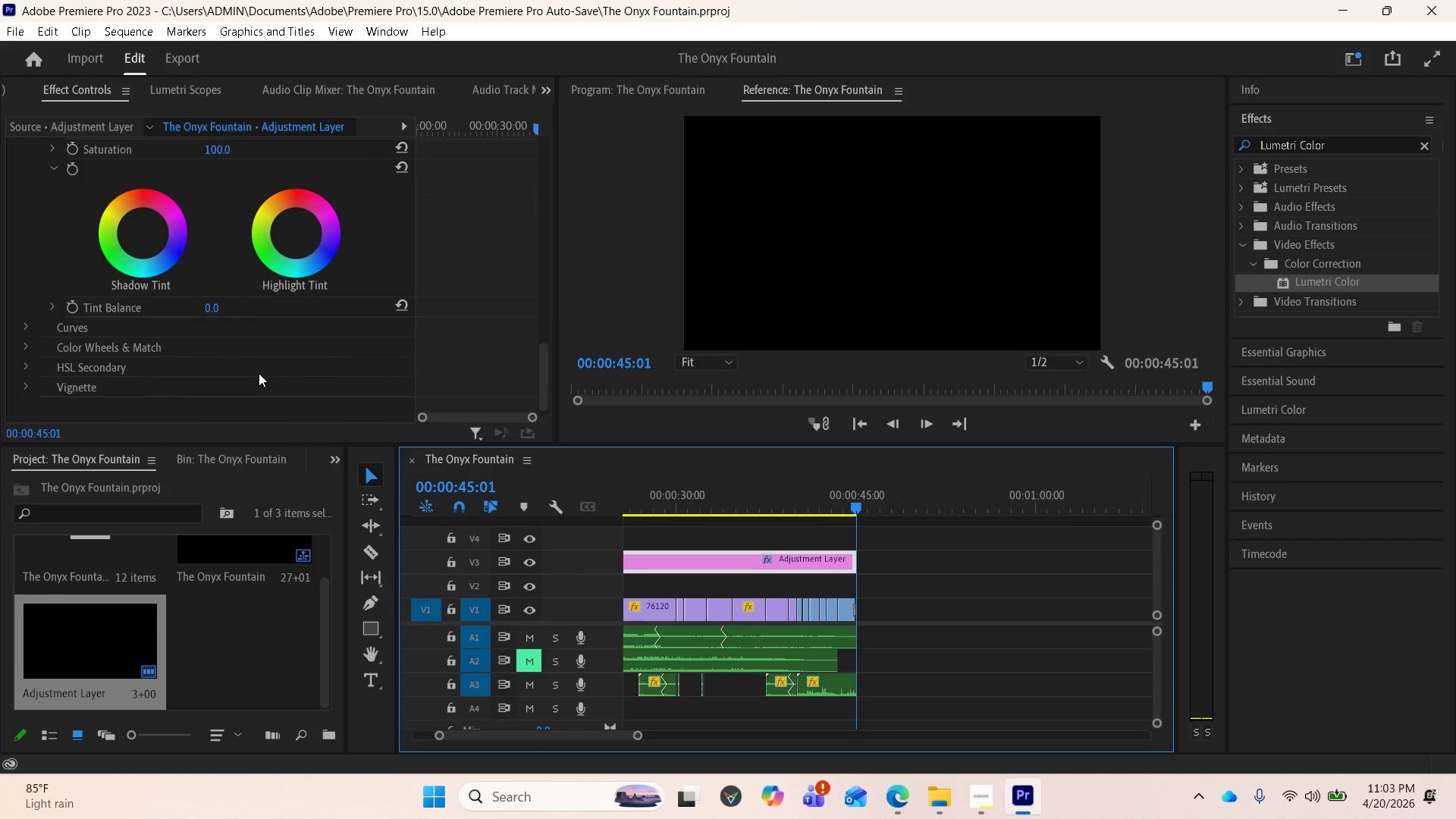 
scroll: coordinate [259, 370], scroll_direction: up, amount: 1.0
 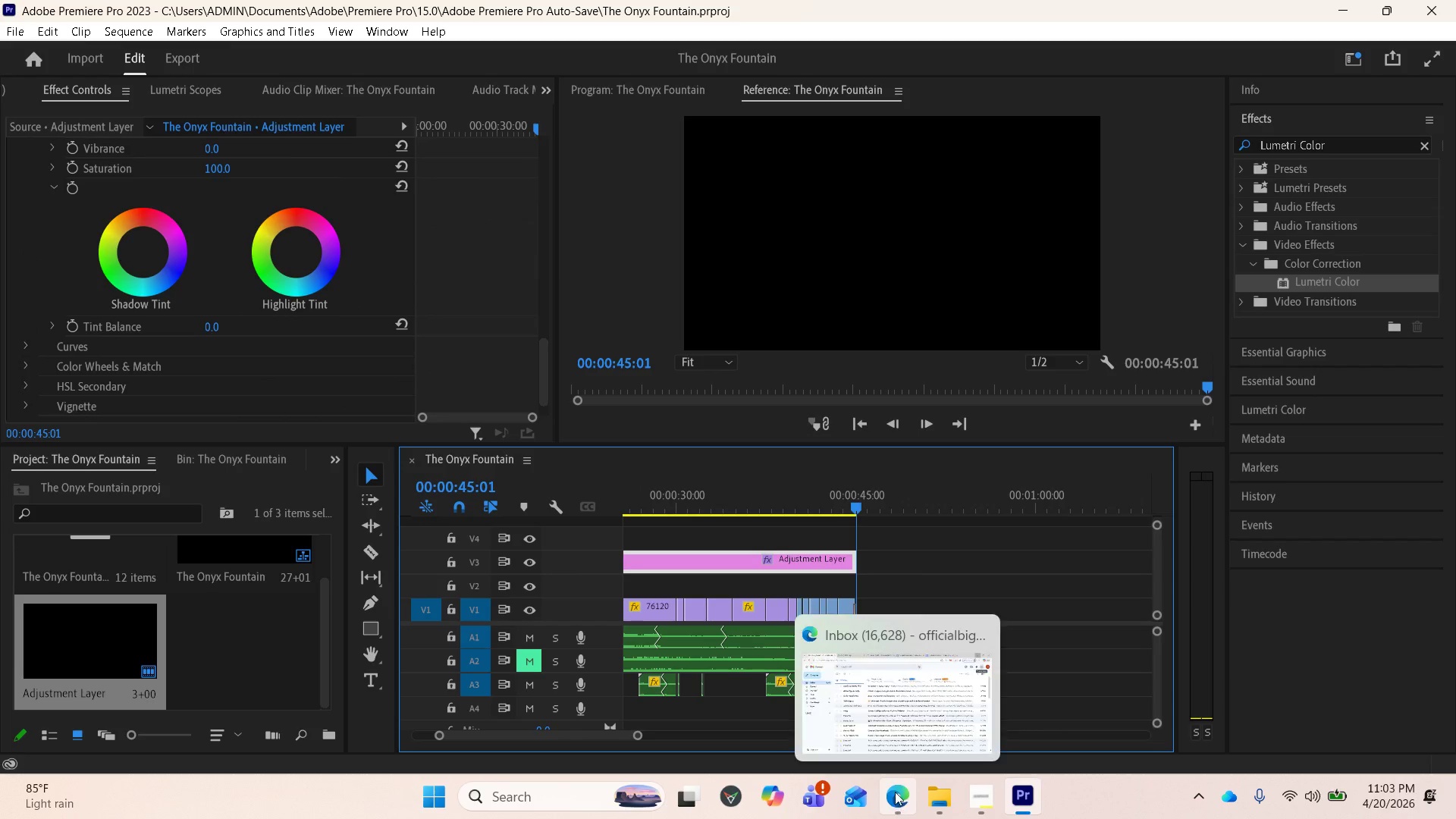 
left_click([883, 730])
 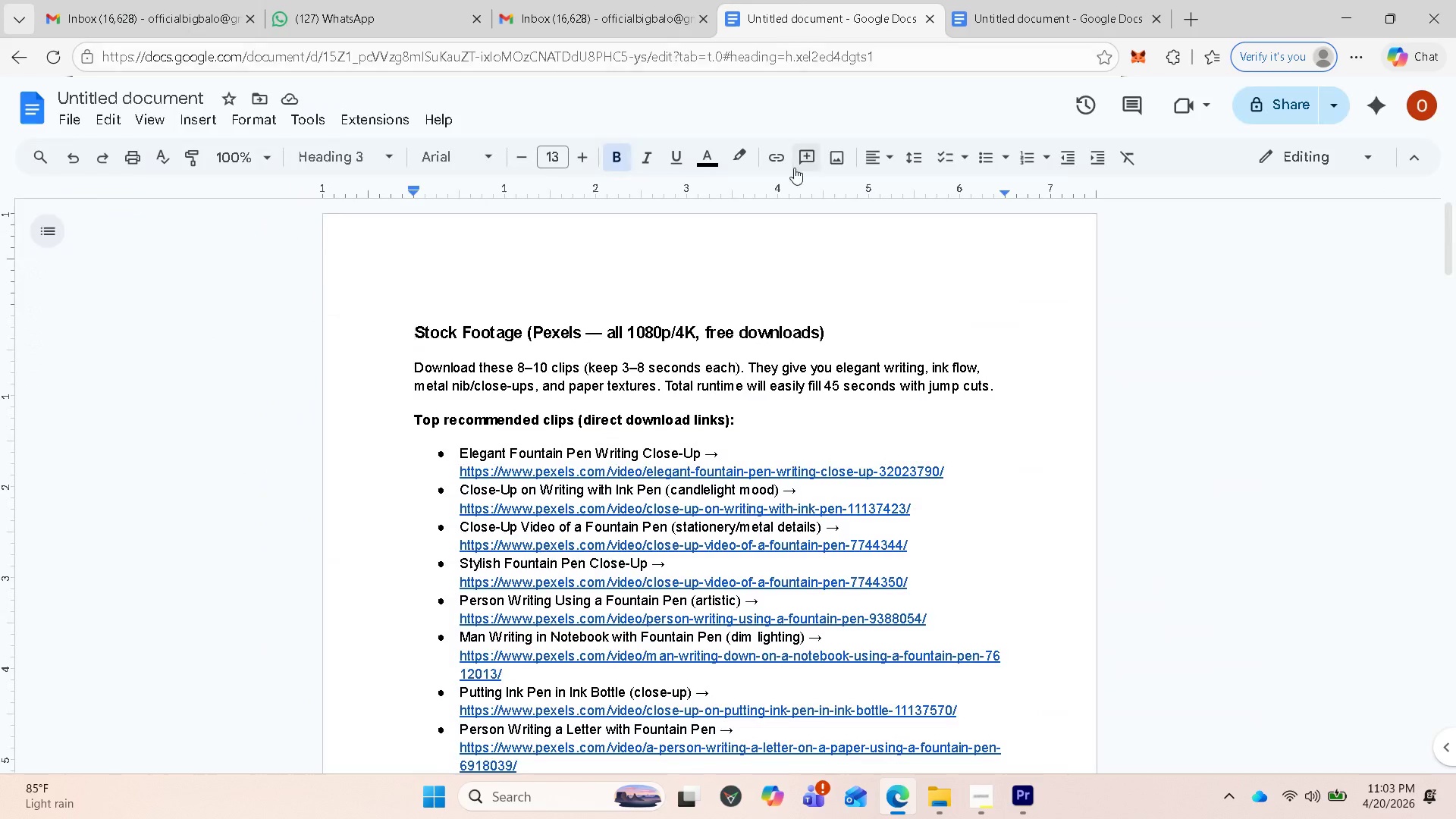 
scroll: coordinate [799, 427], scroll_direction: down, amount: 17.0
 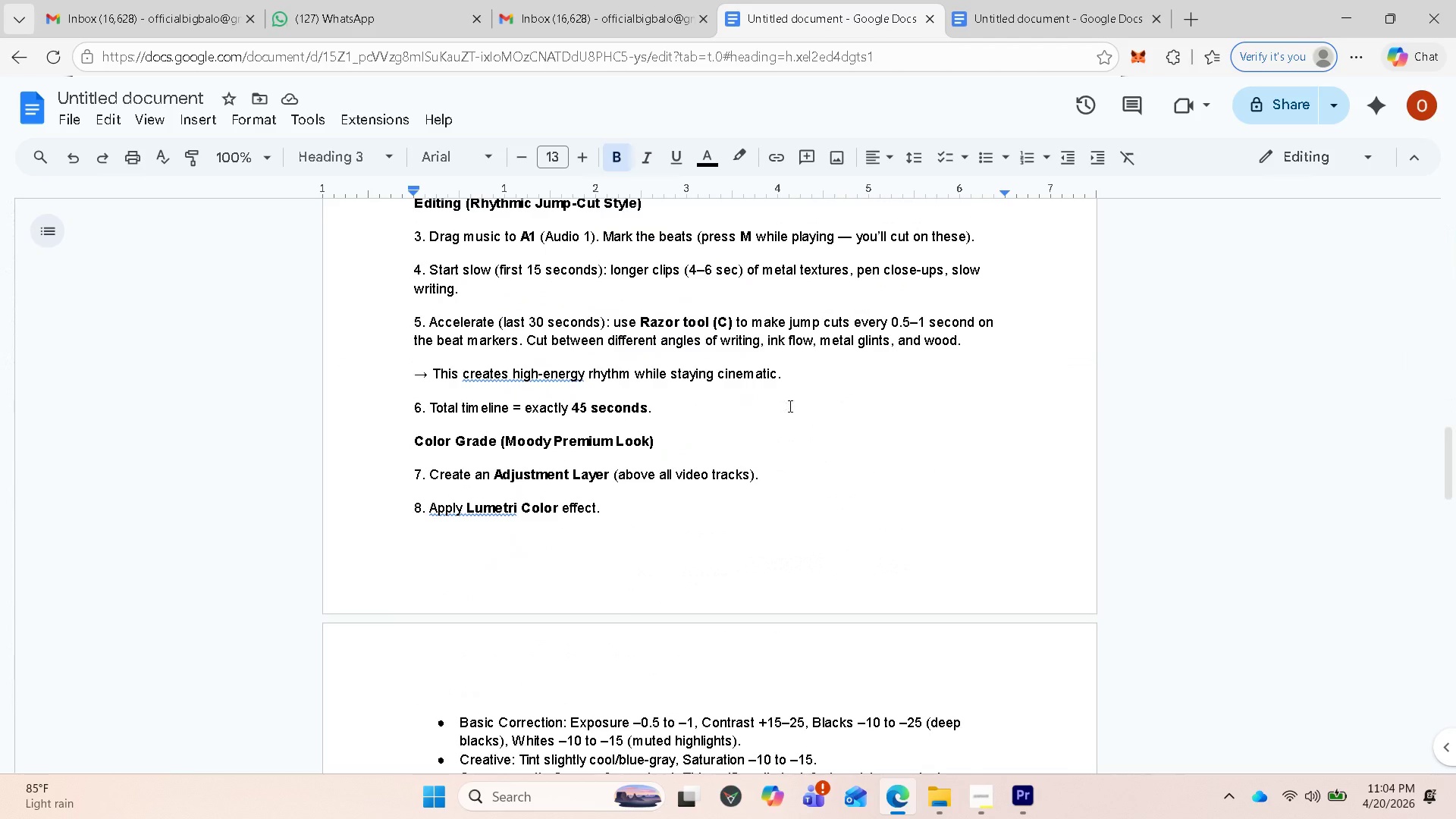 
wait(5.93)
 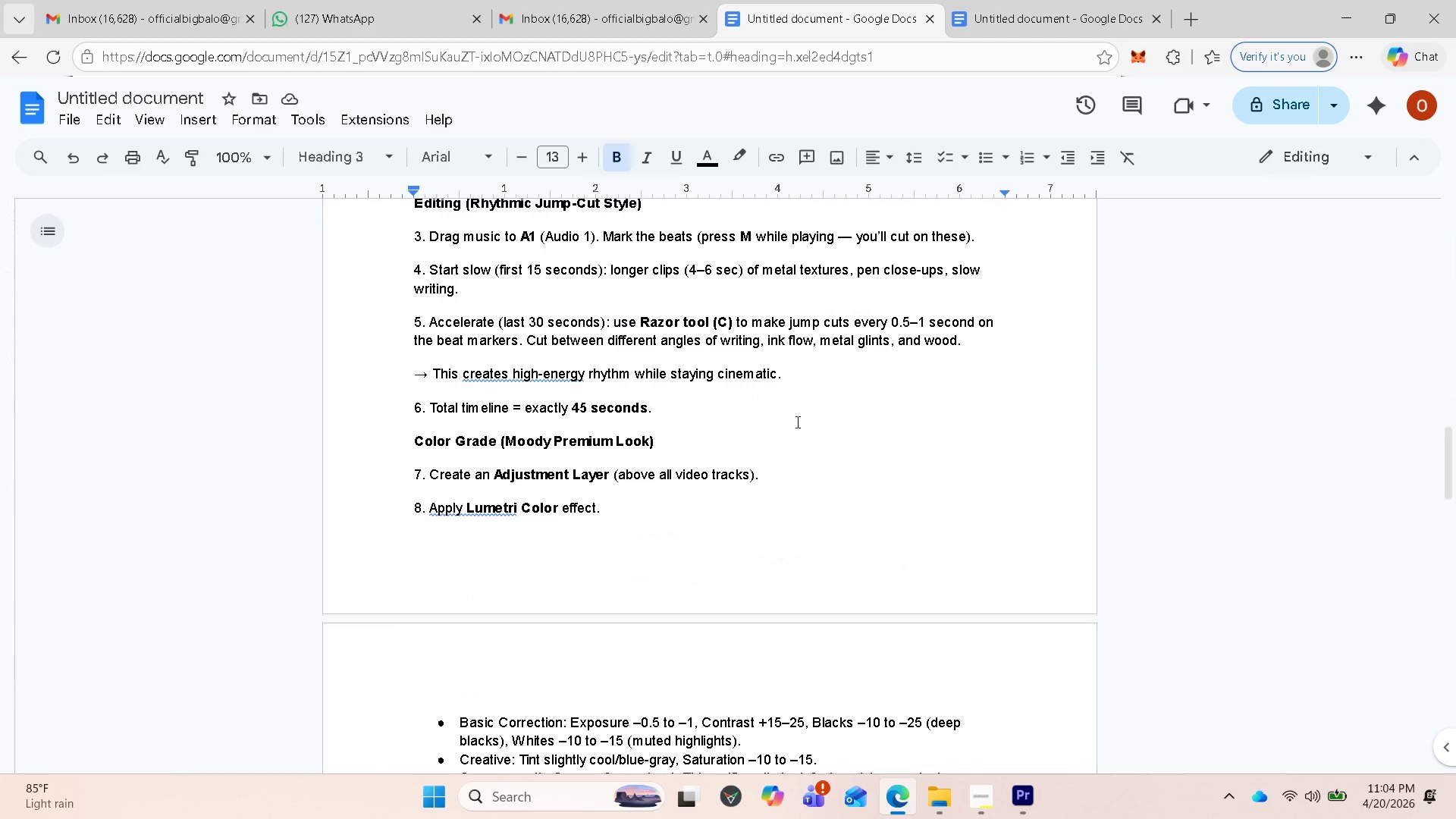 
scroll: coordinate [753, 516], scroll_direction: down, amount: 17.0
 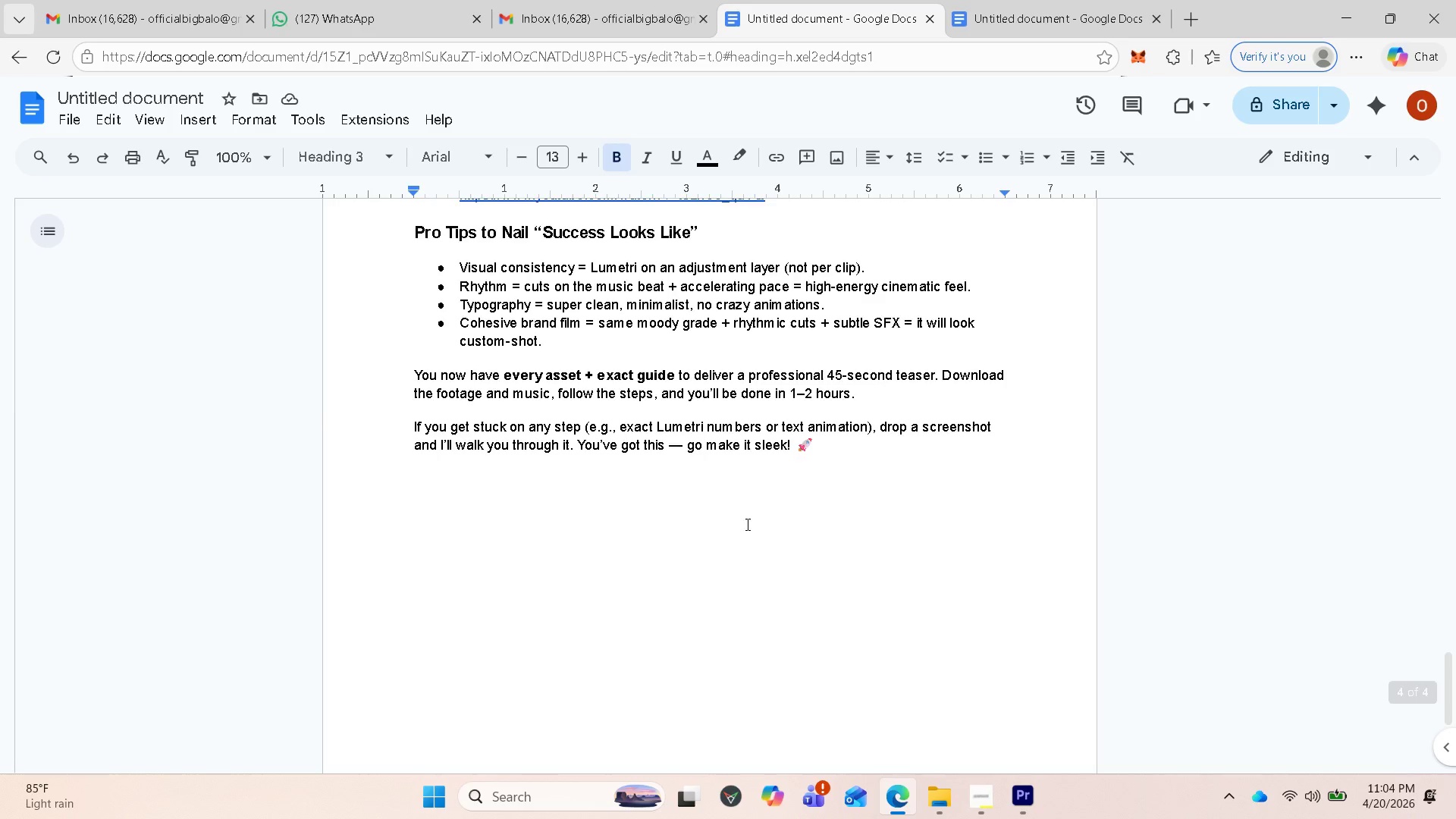 
scroll: coordinate [704, 504], scroll_direction: up, amount: 2.0
 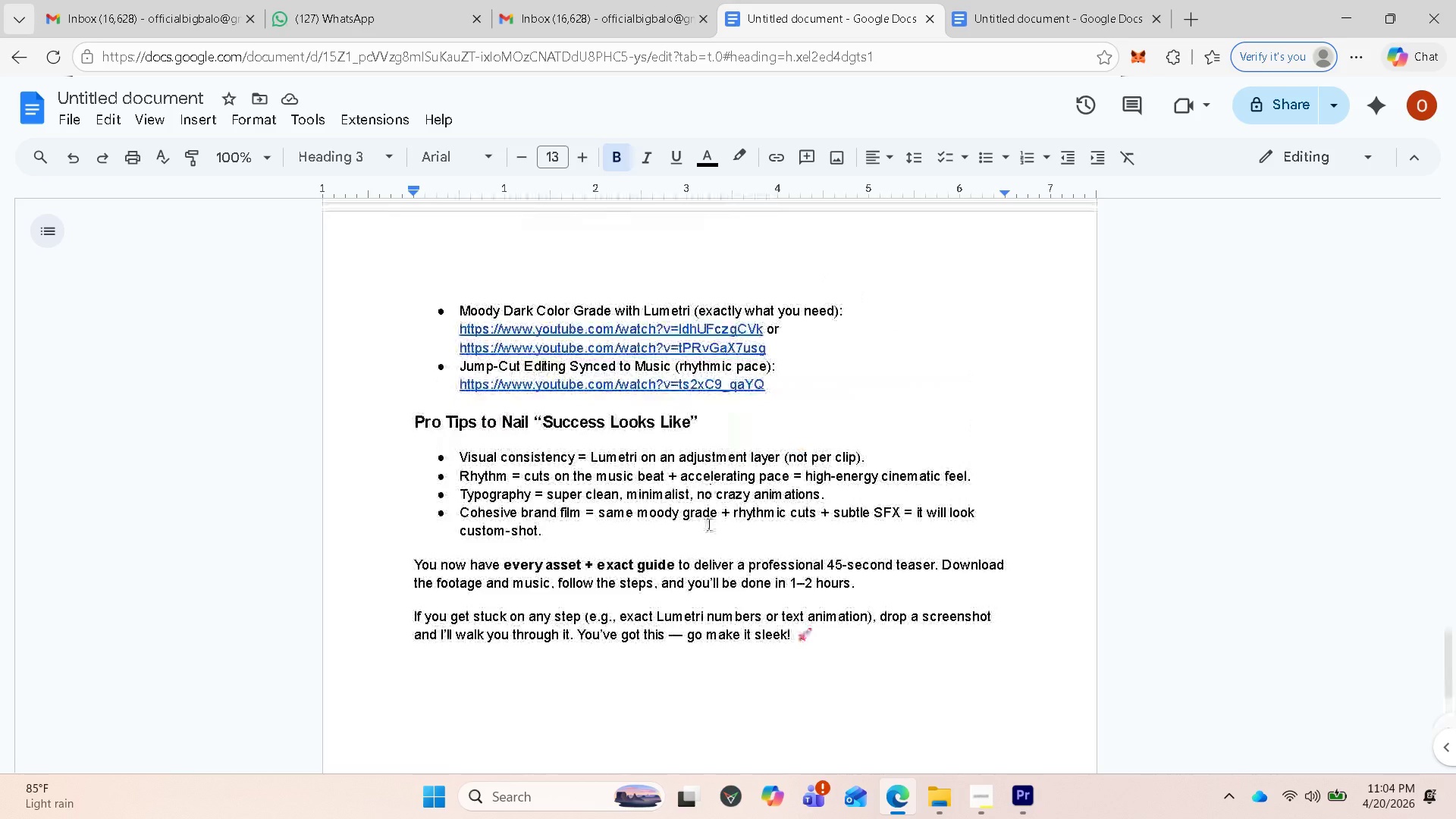 
scroll: coordinate [728, 469], scroll_direction: down, amount: 1.0
 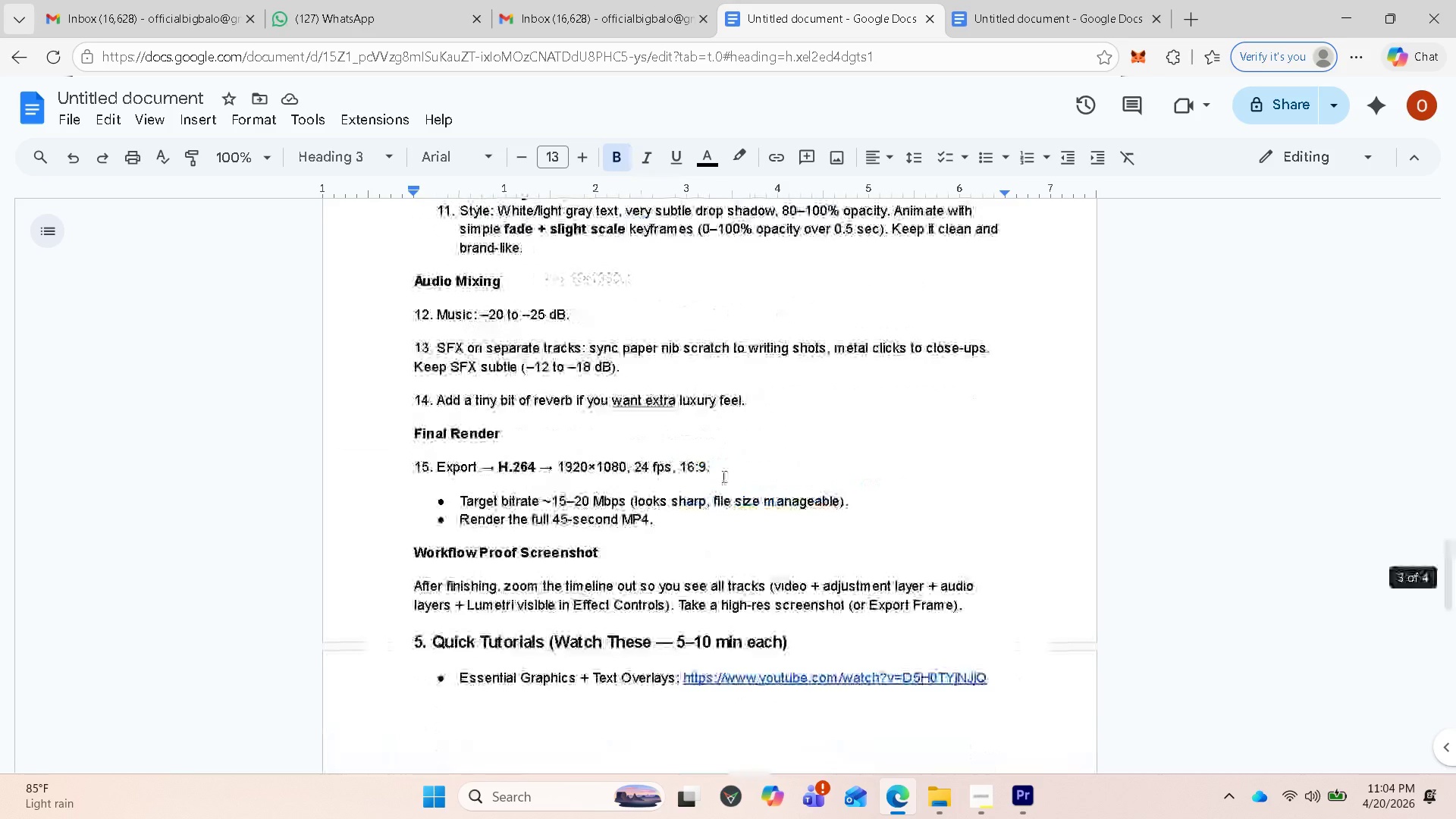 
scroll: coordinate [686, 397], scroll_direction: up, amount: 24.0
 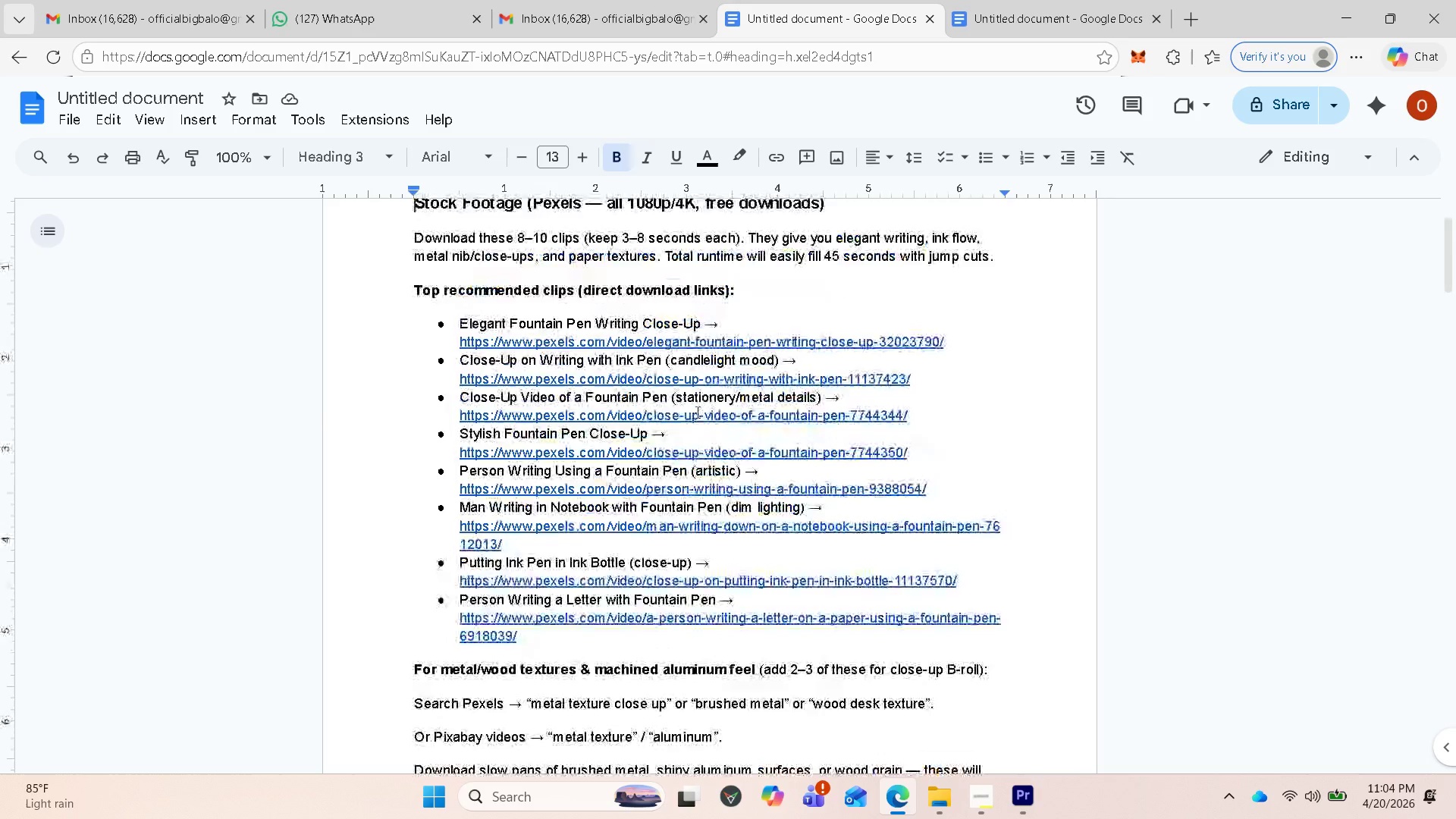 
scroll: coordinate [637, 483], scroll_direction: down, amount: 27.0
 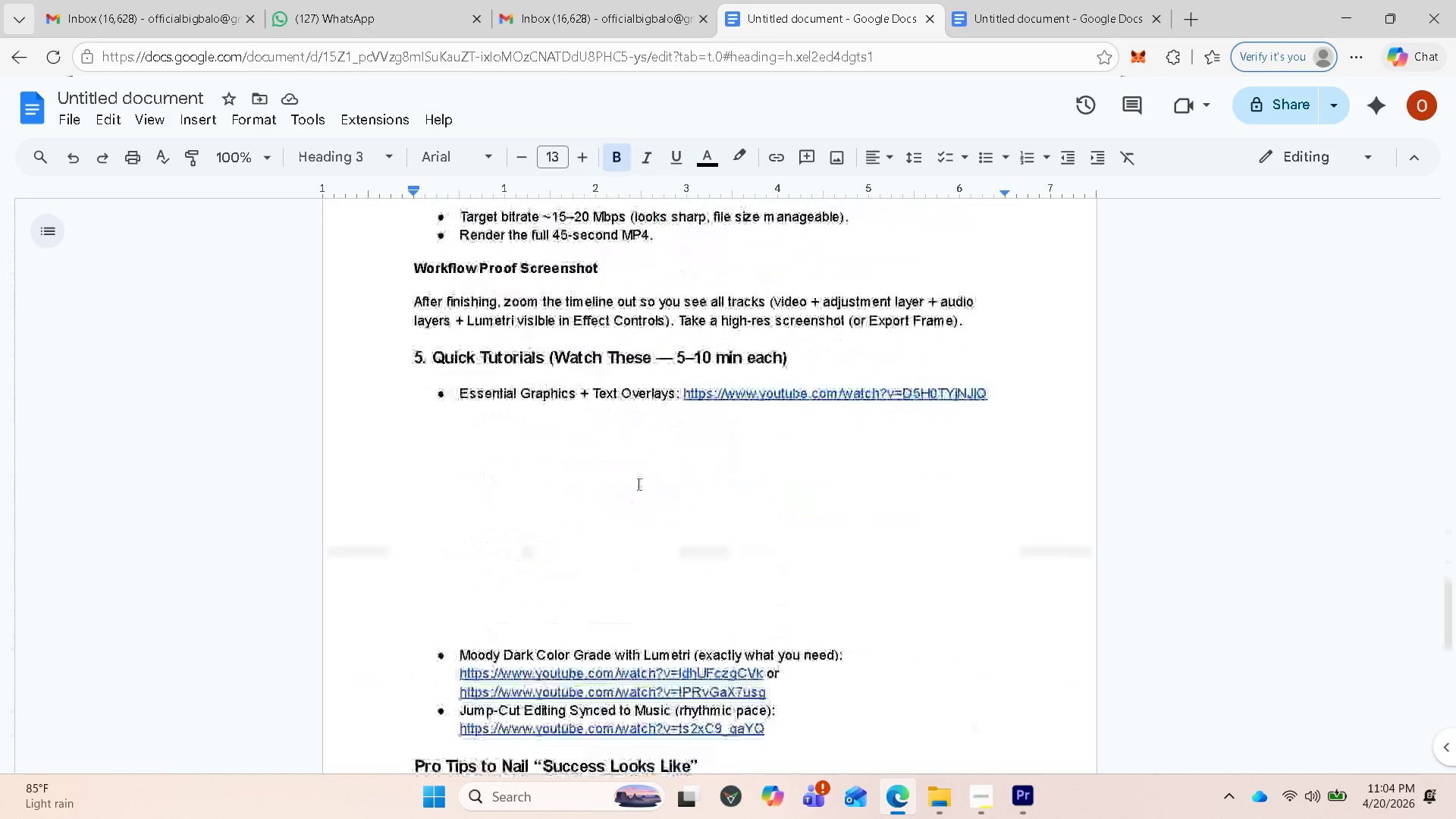 
scroll: coordinate [656, 442], scroll_direction: up, amount: 8.0
 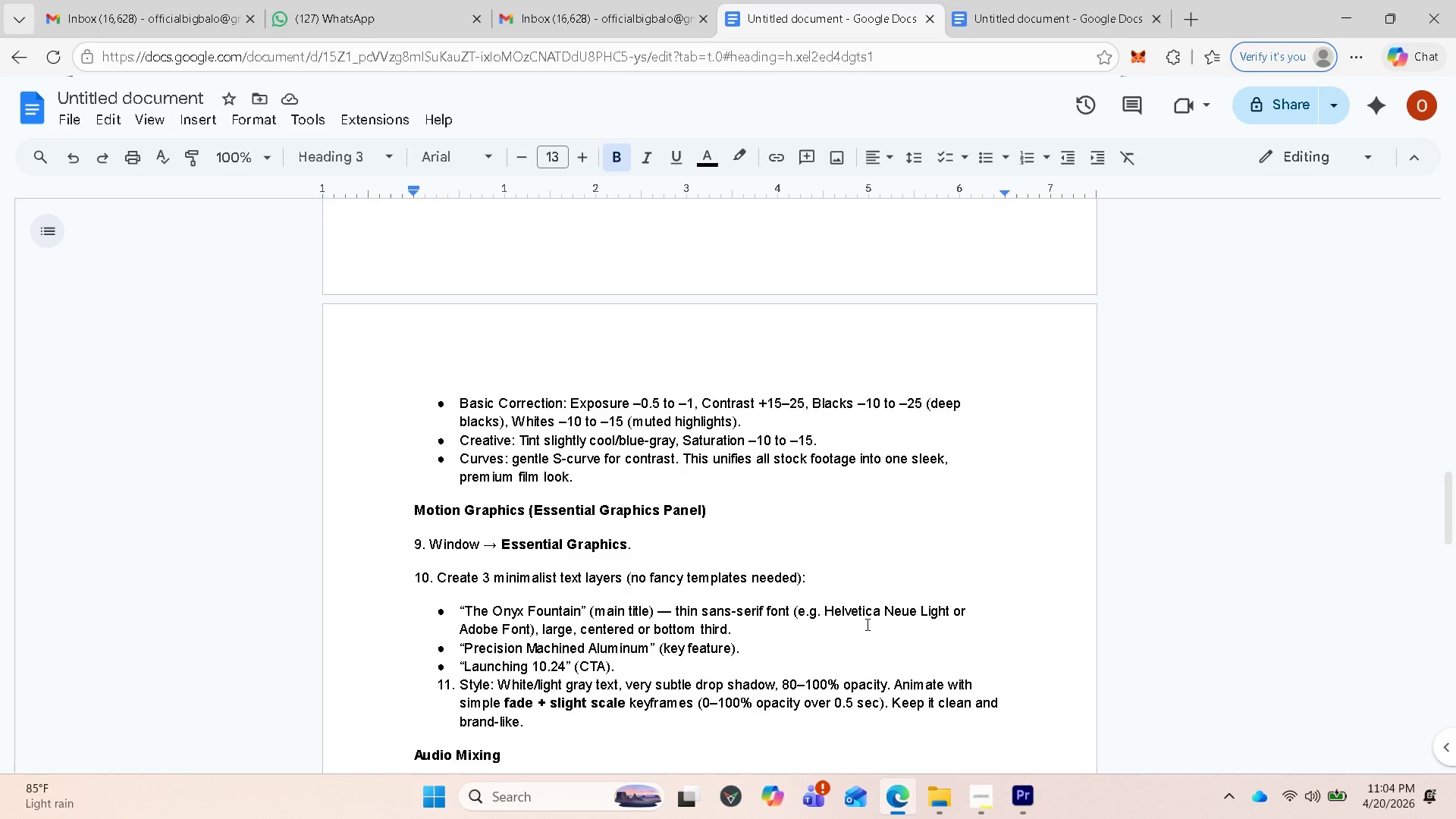 
mouse_move([930, 799])
 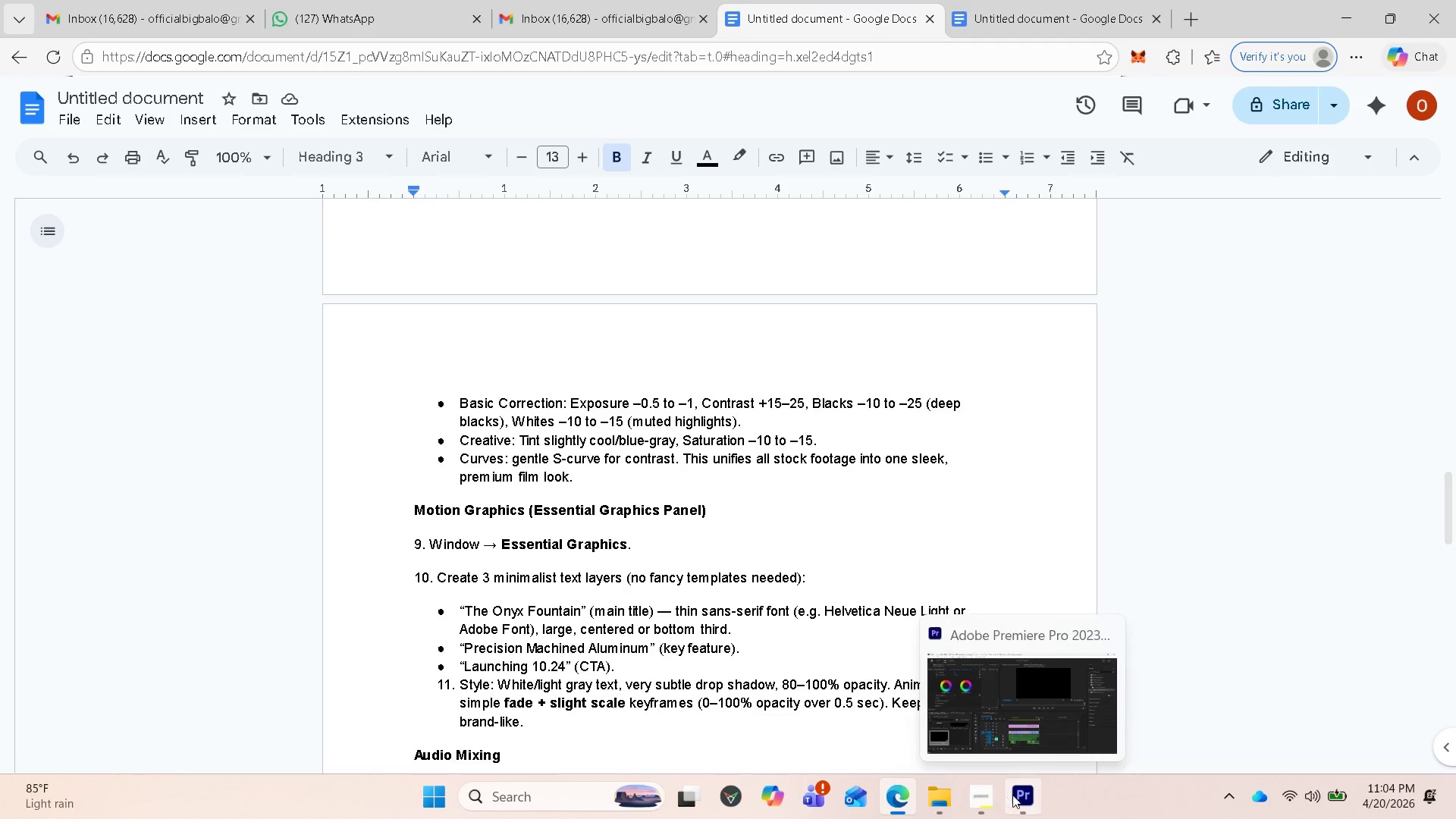 
left_click([1012, 795])
 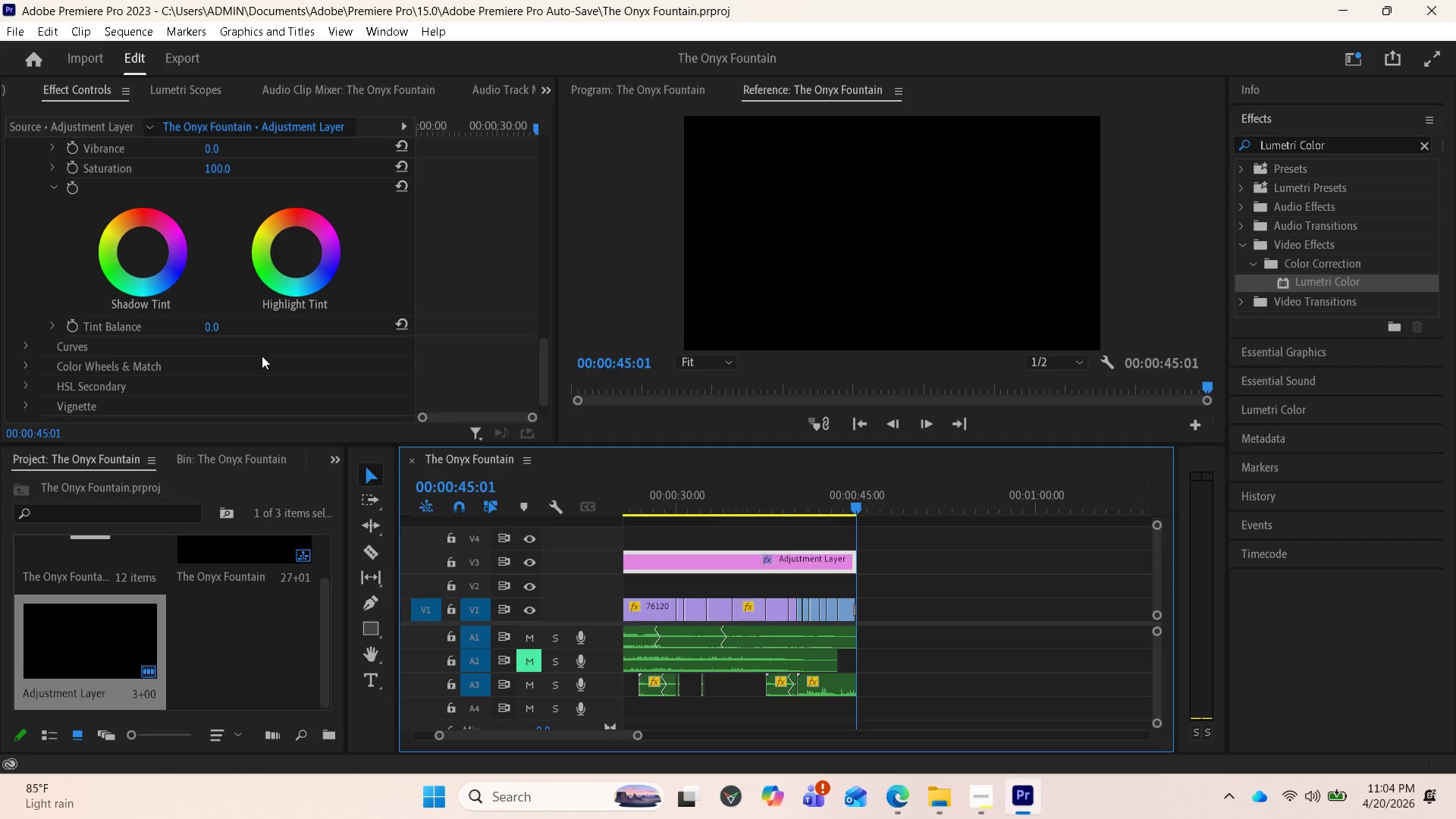 
scroll: coordinate [350, 291], scroll_direction: up, amount: 20.0
 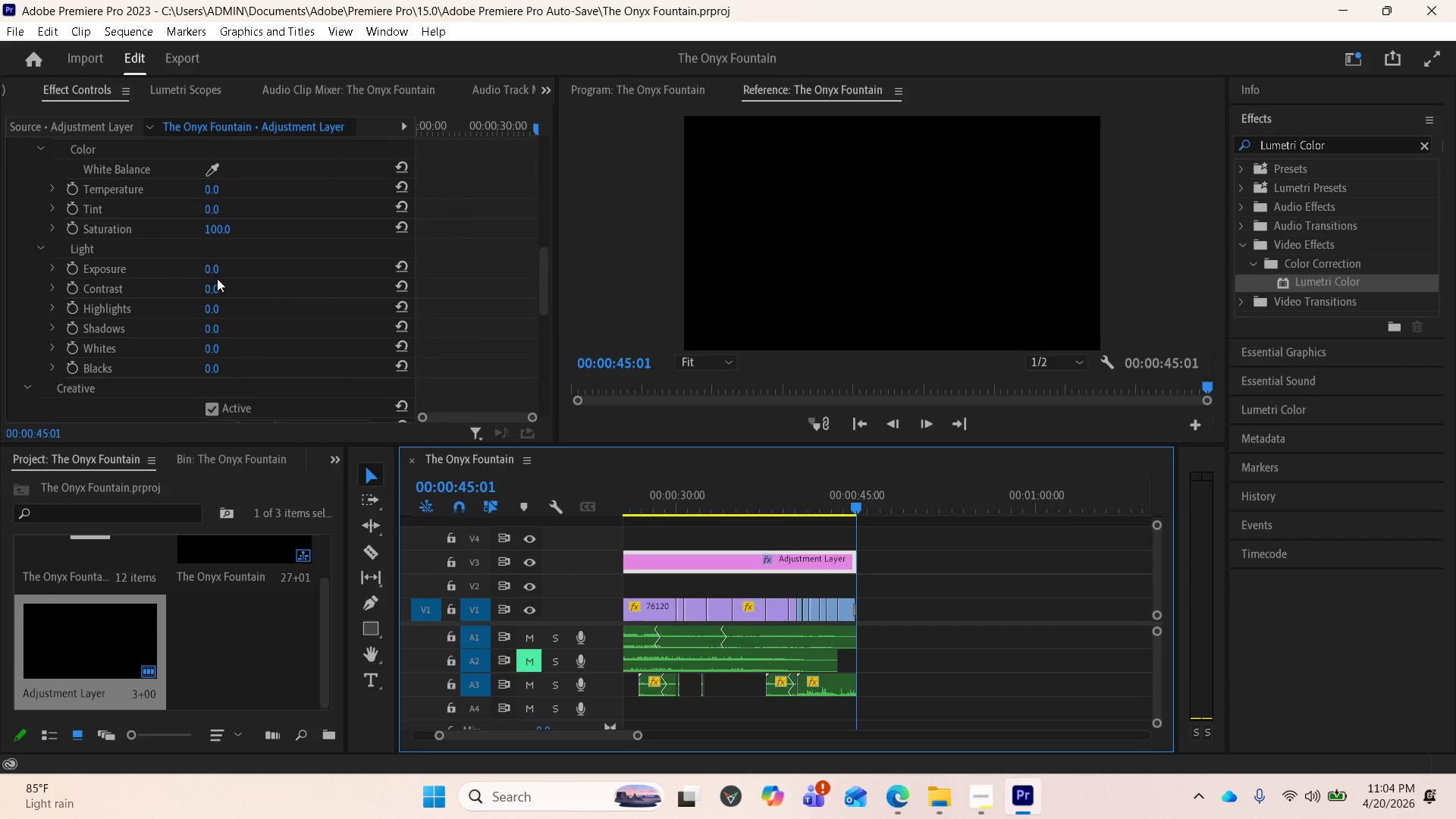 
left_click([215, 271])
 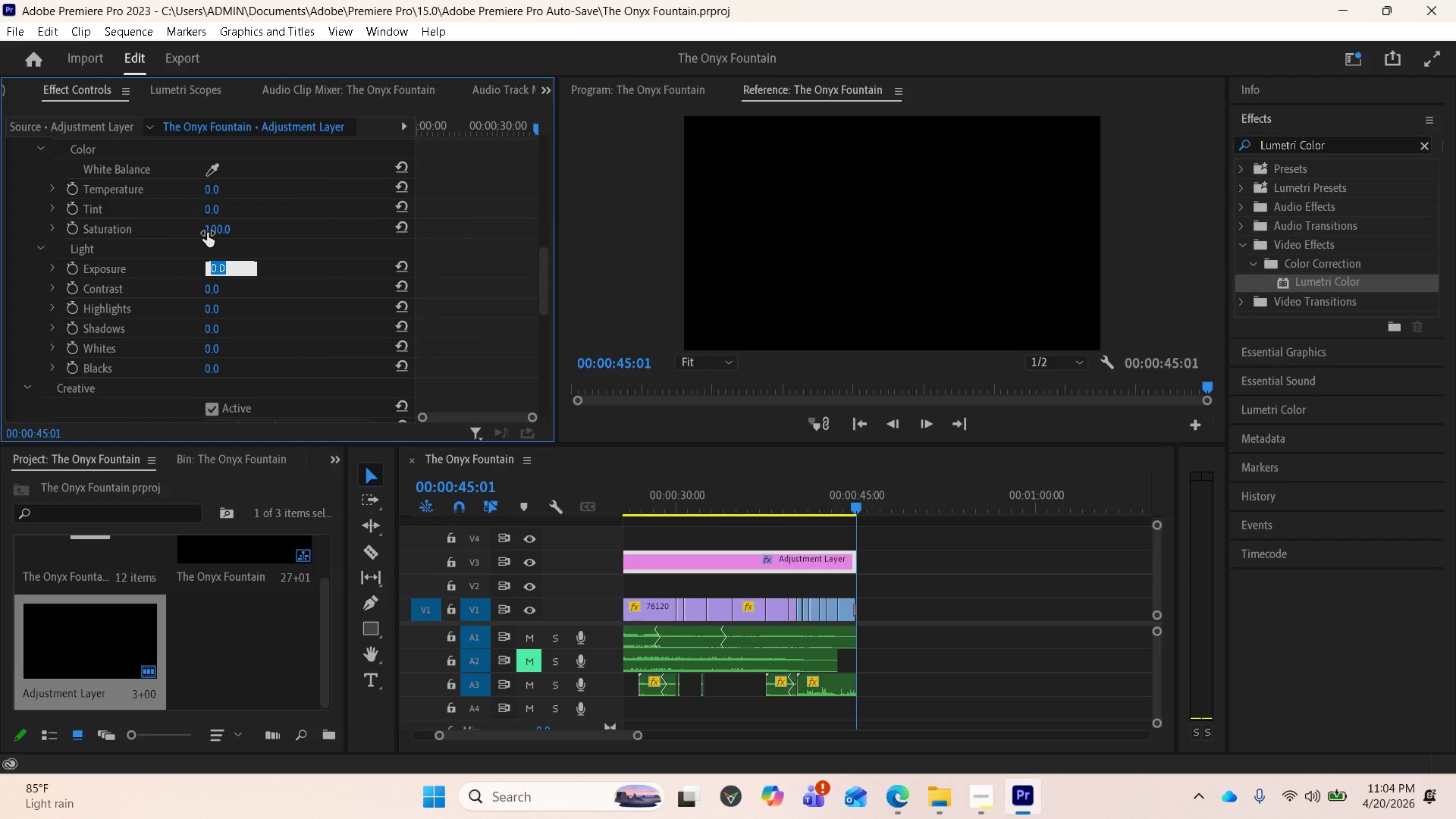 
key(Minus)
 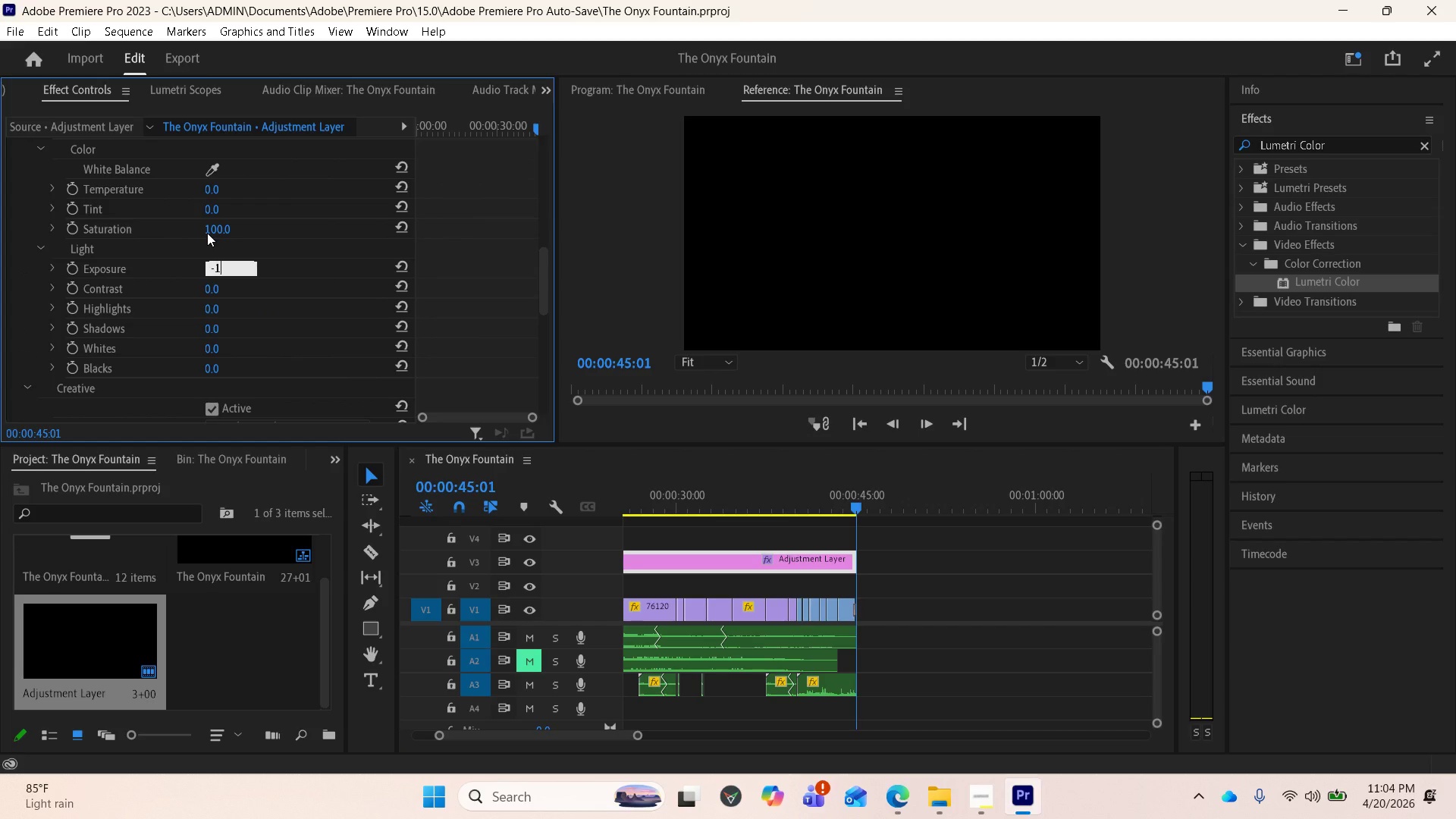 
key(1)
 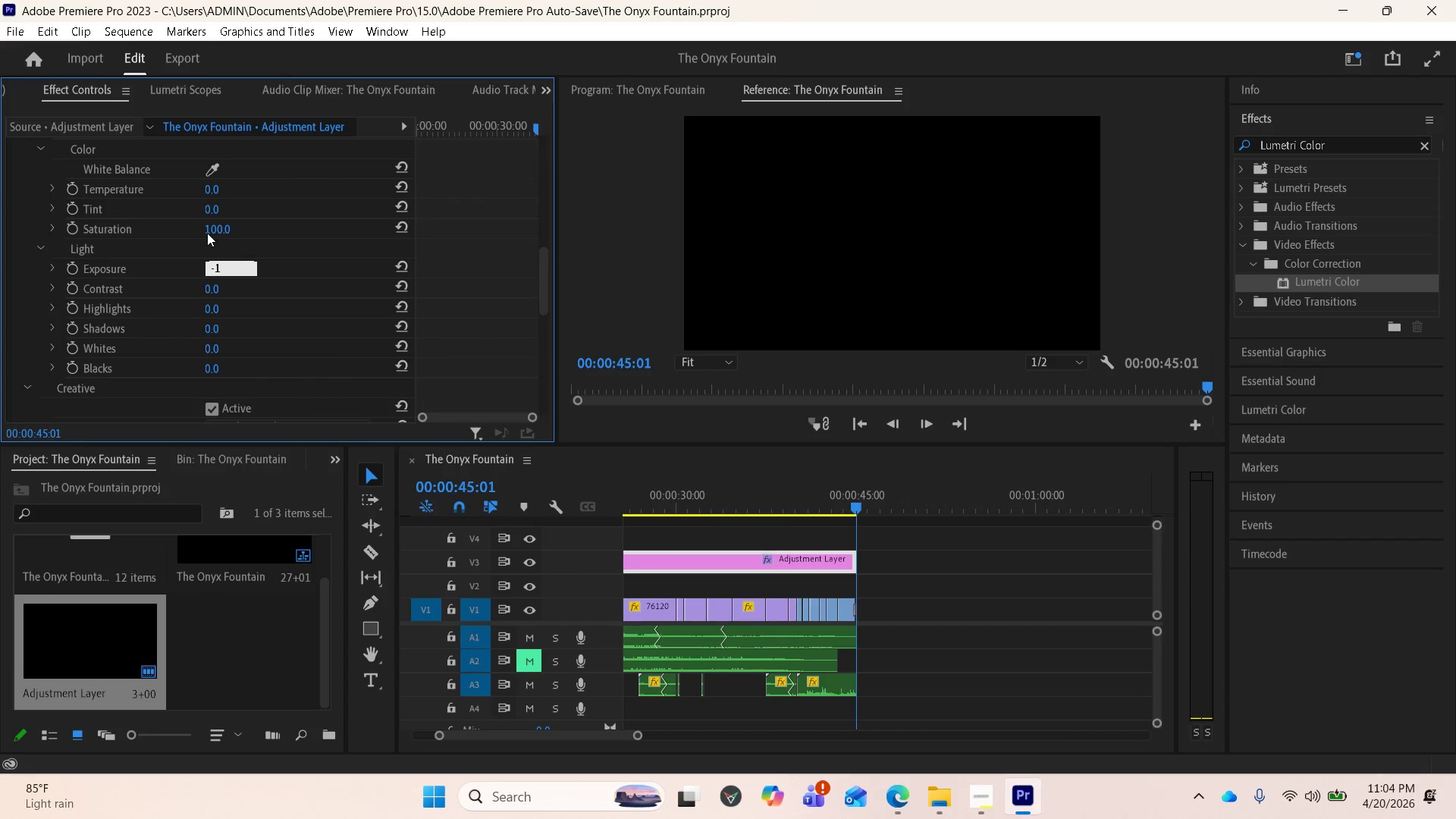 
key(Enter)
 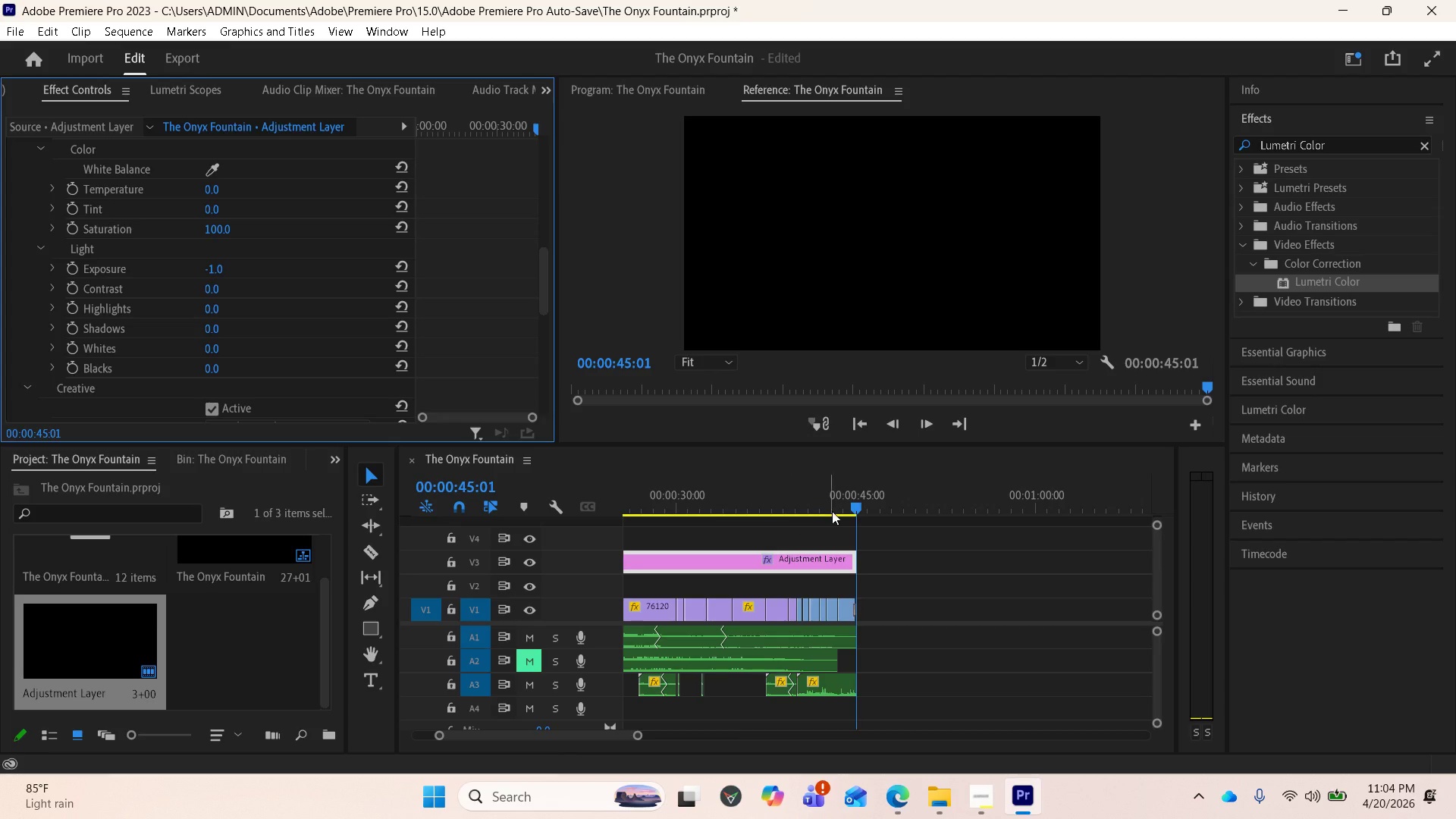 
left_click_drag(start_coordinate=[850, 504], to_coordinate=[658, 474])
 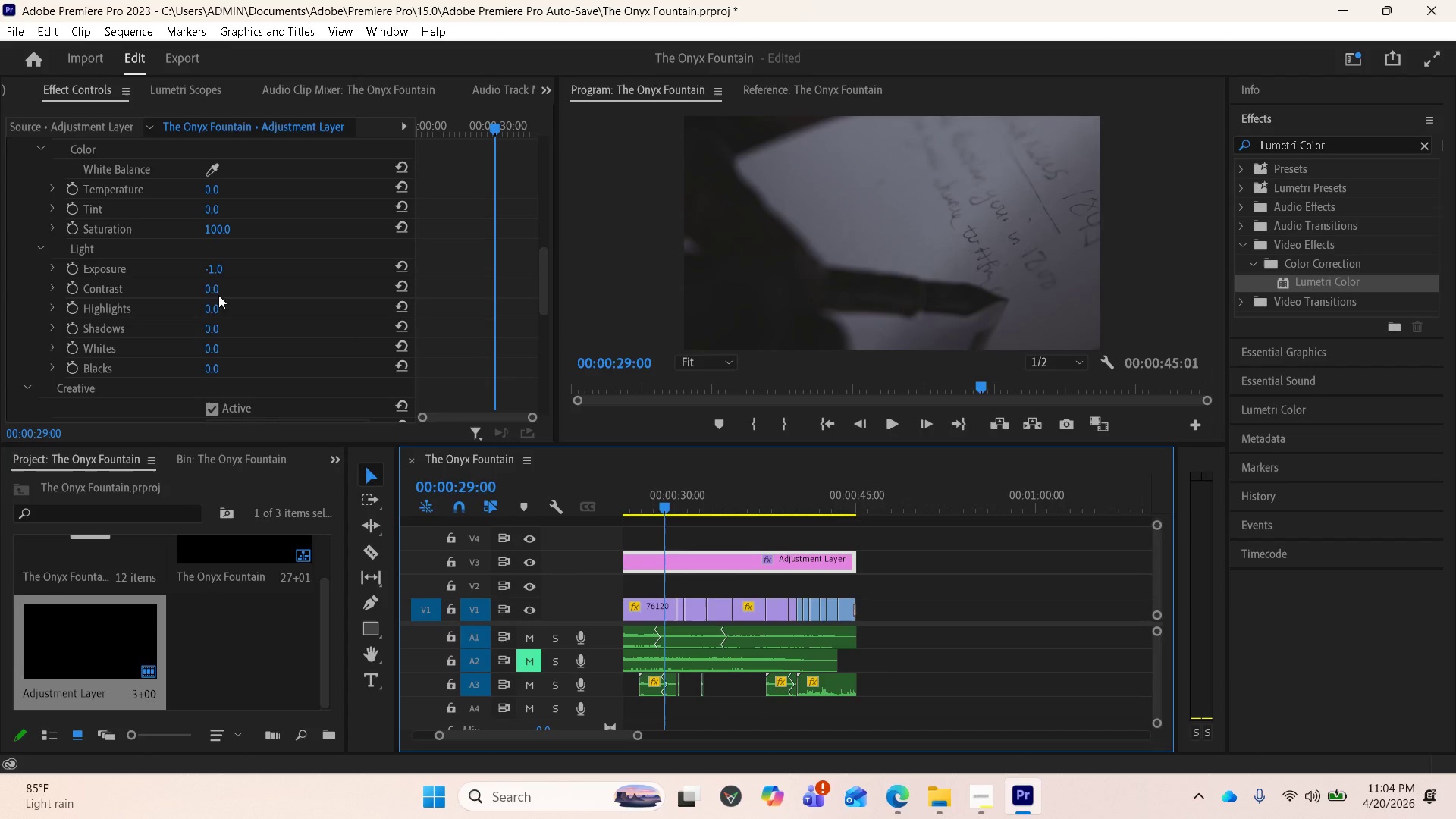 
left_click([215, 292])
 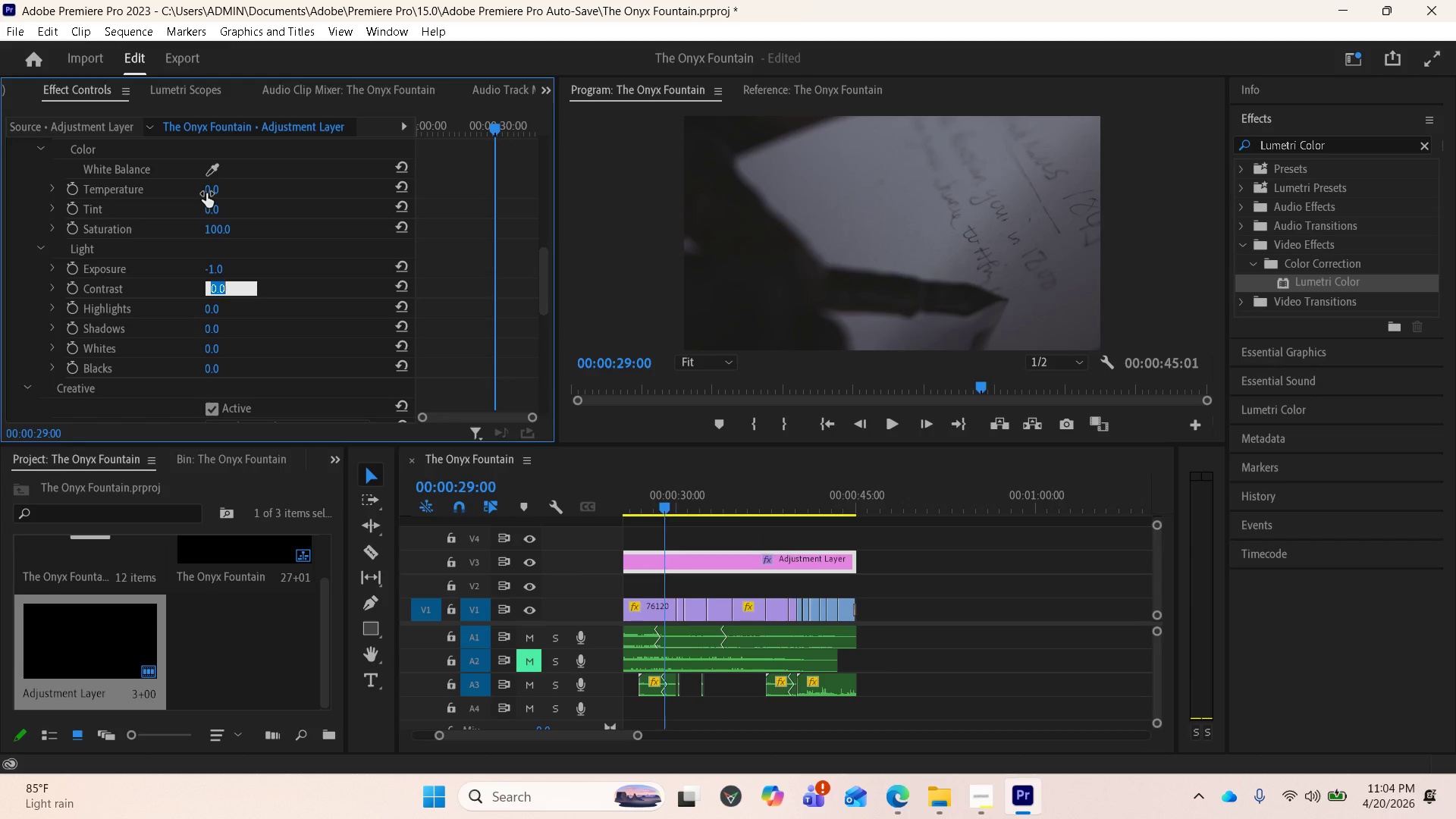 
type(20)
 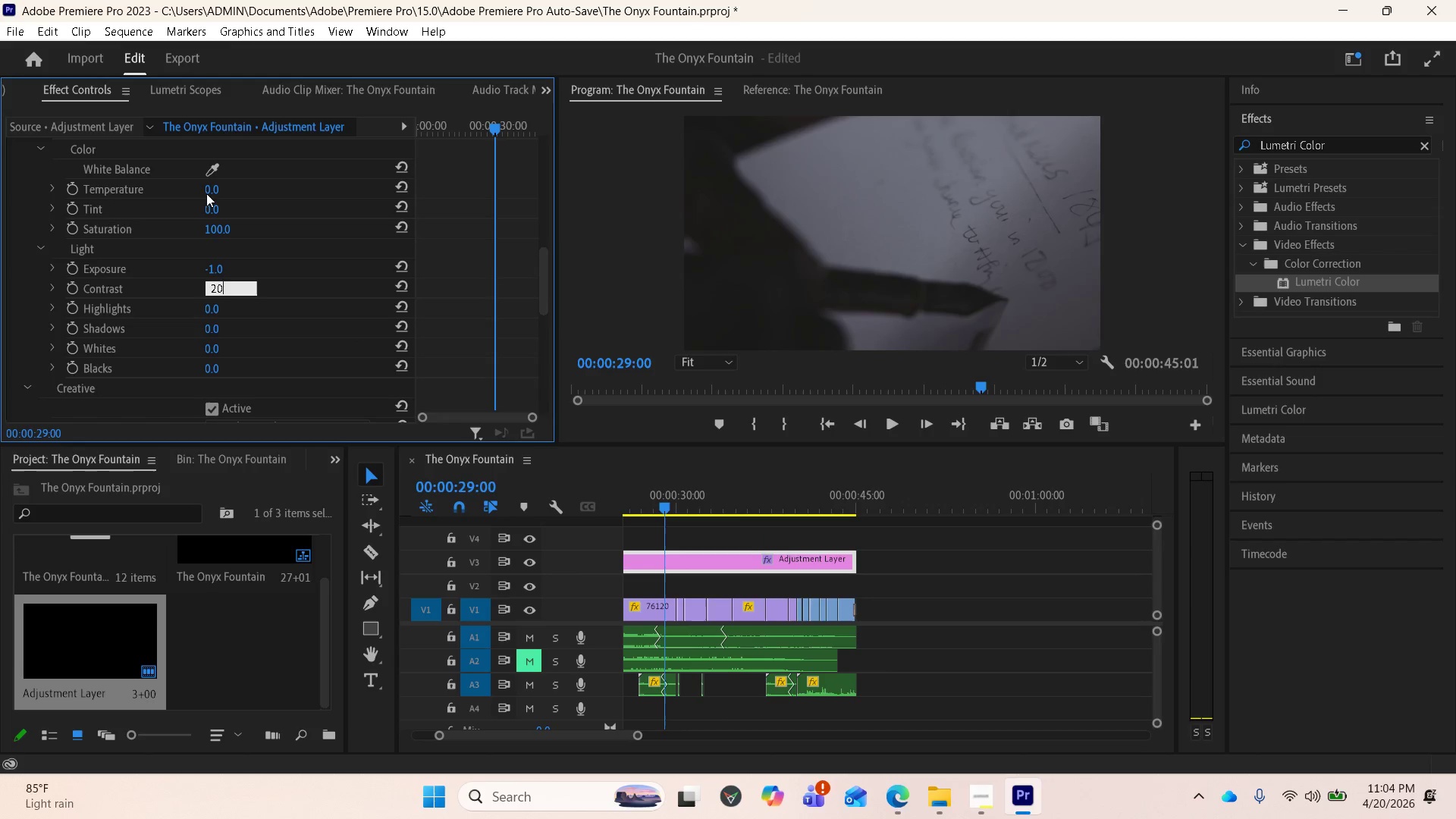 
key(Enter)
 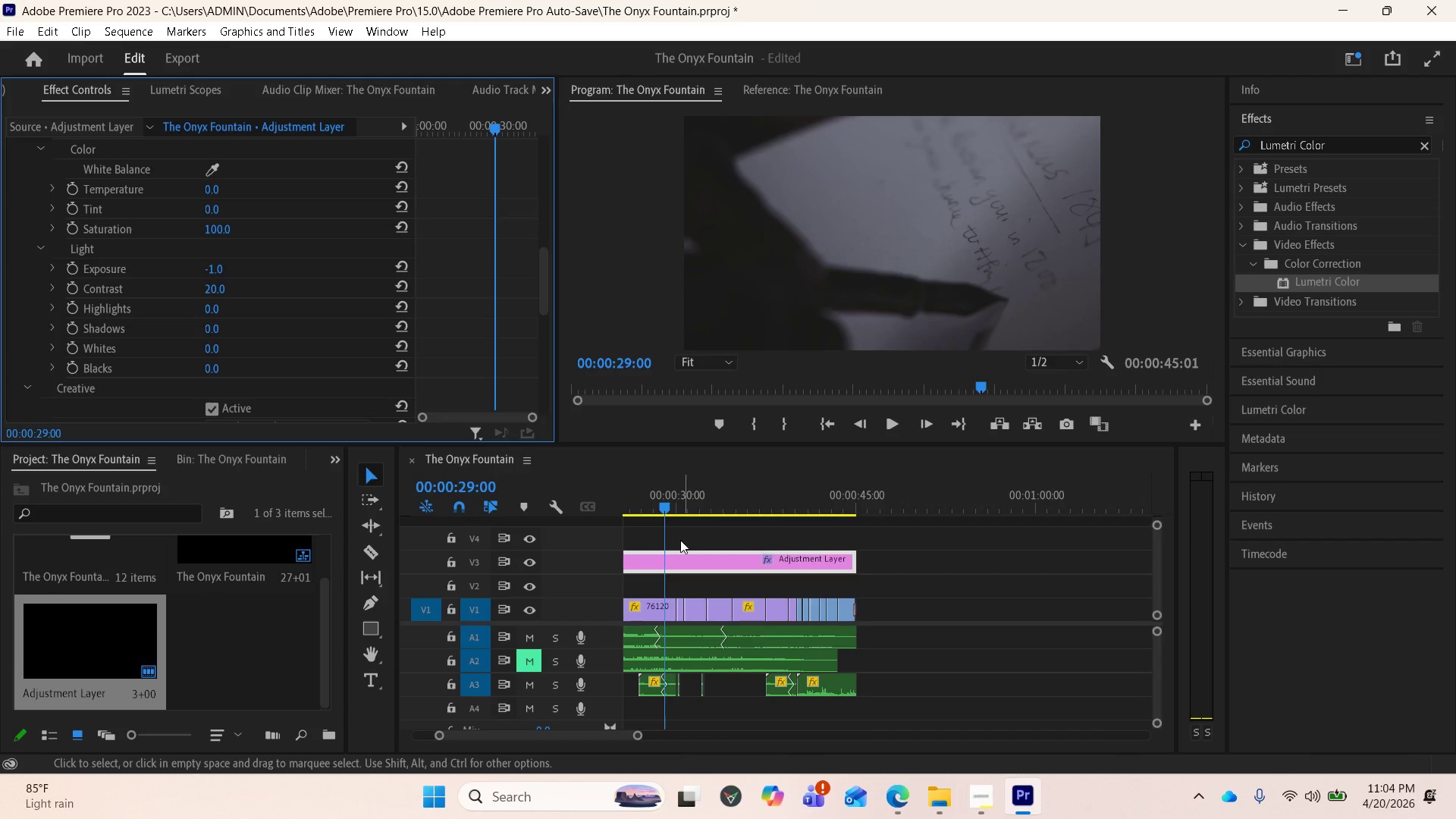 
left_click_drag(start_coordinate=[661, 505], to_coordinate=[648, 479])
 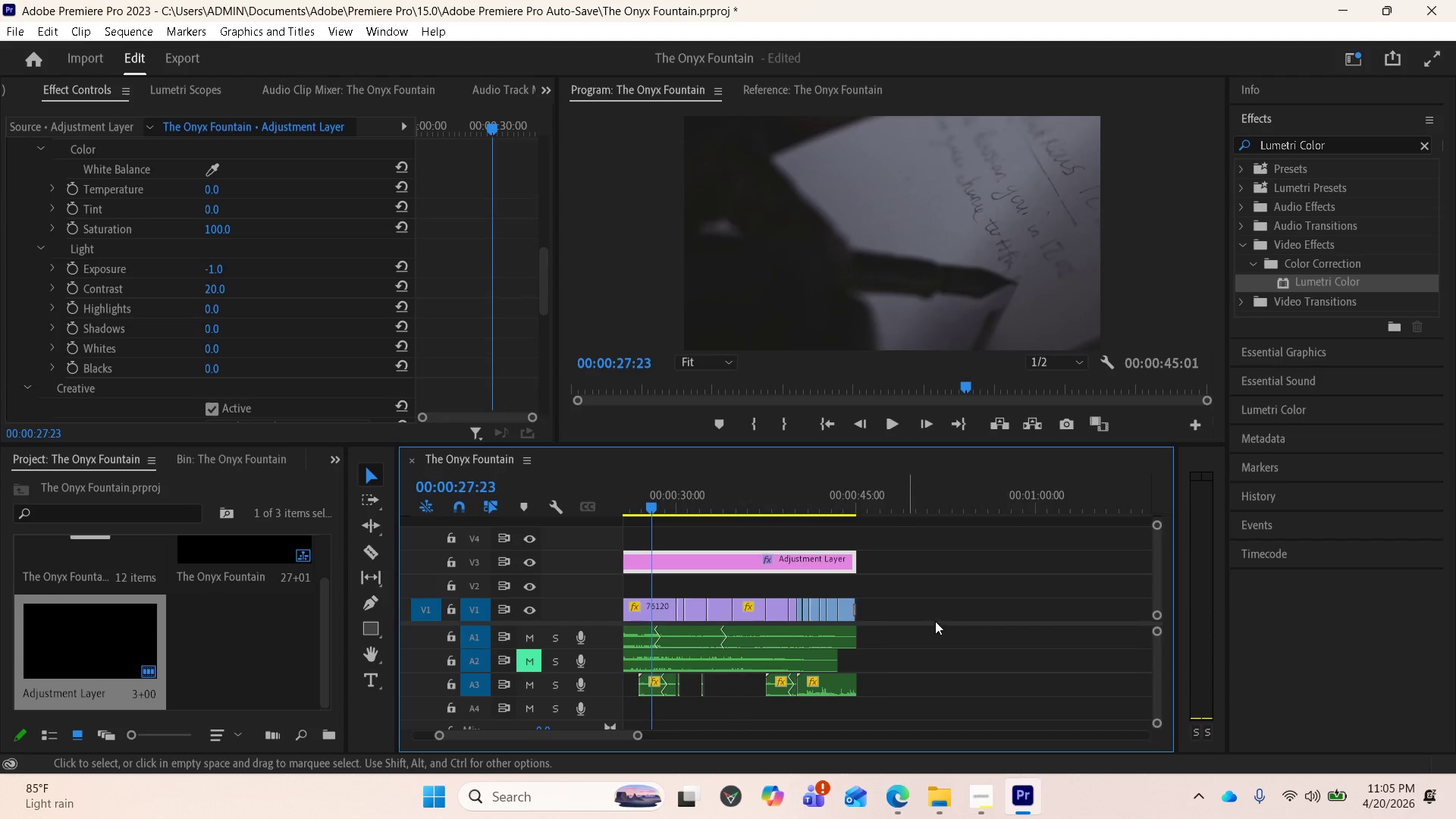 
scroll: coordinate [957, 582], scroll_direction: up, amount: 5.0
 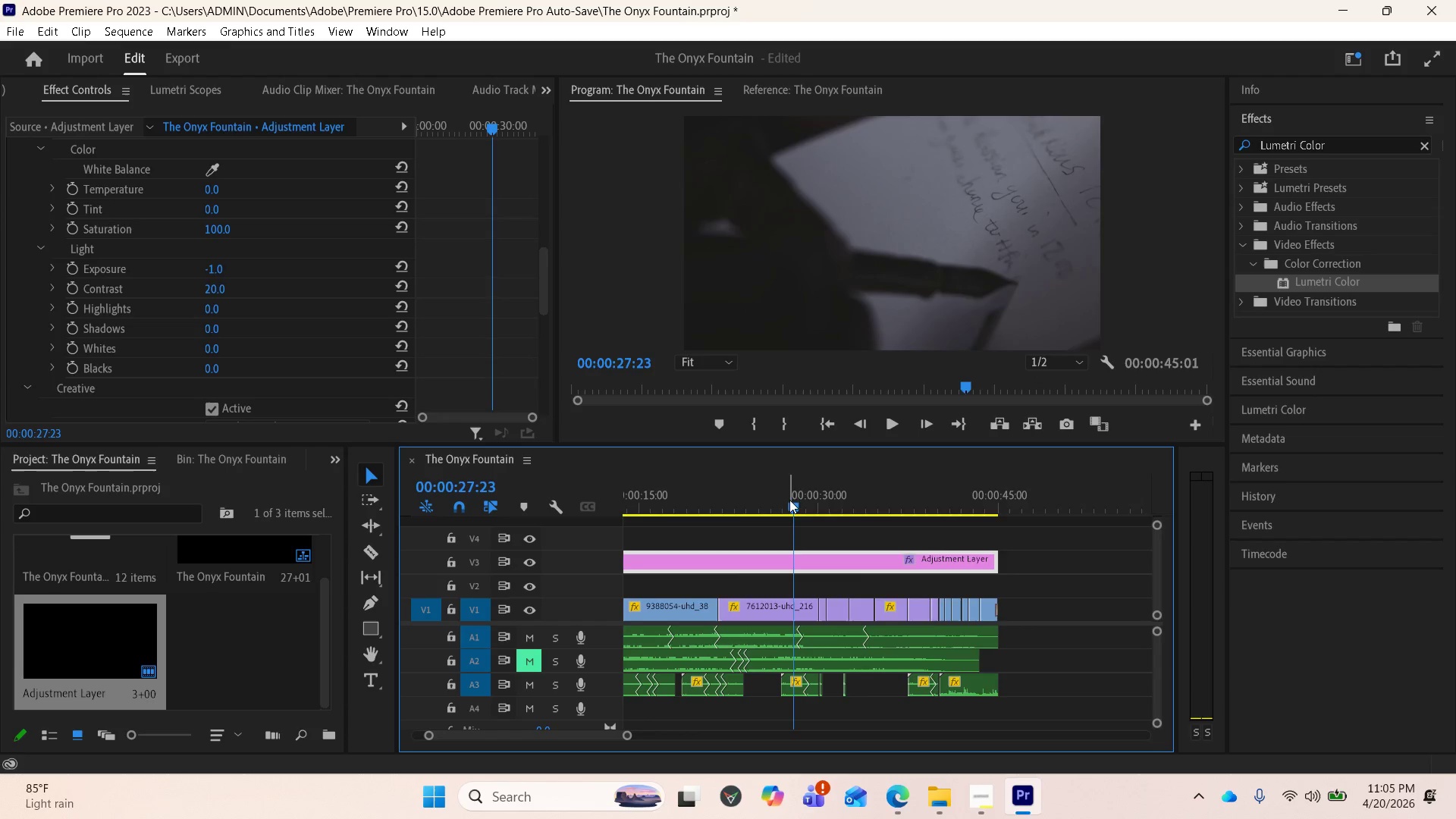 
left_click_drag(start_coordinate=[792, 504], to_coordinate=[1016, 502])
 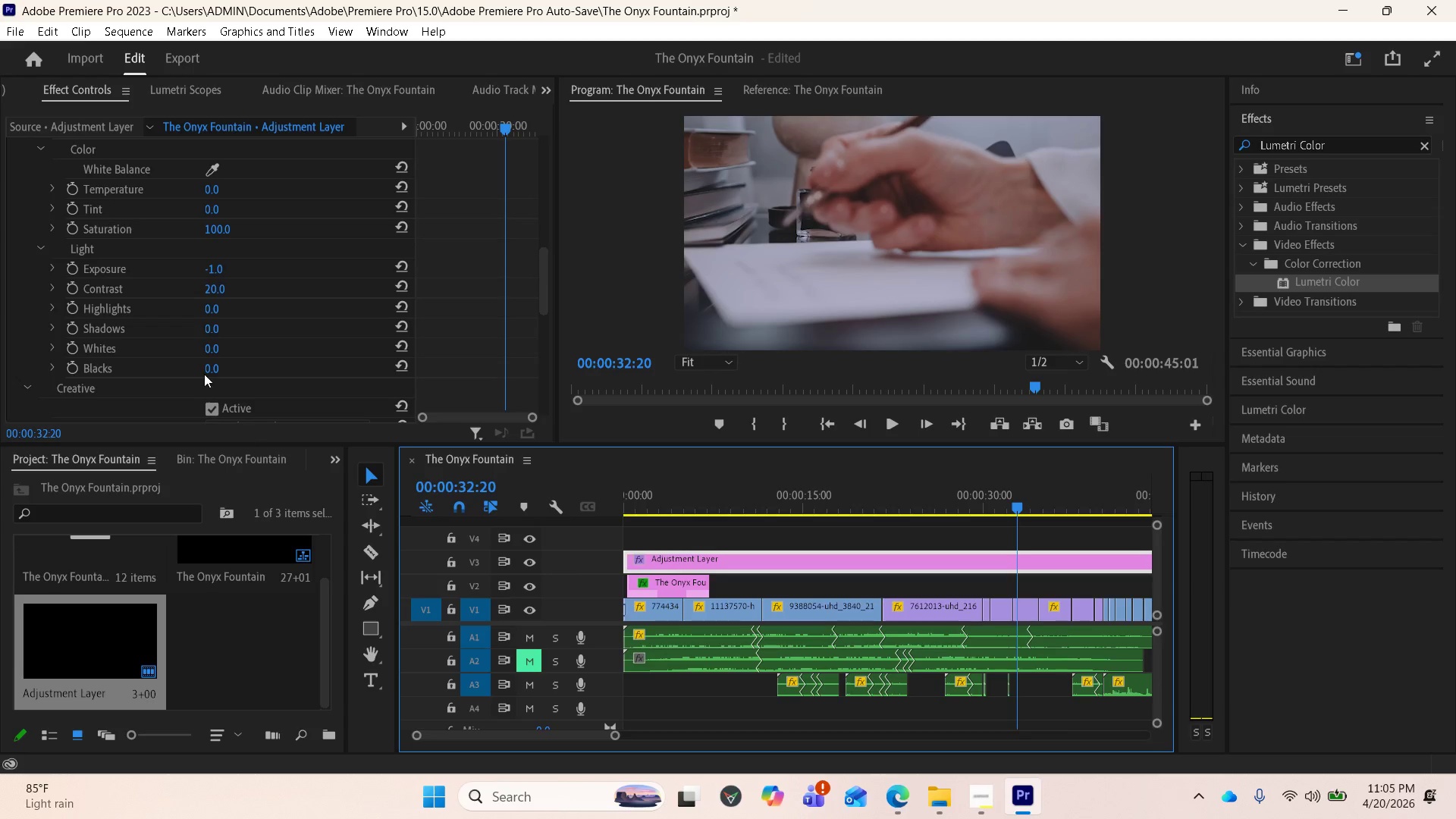 
left_click([209, 372])
 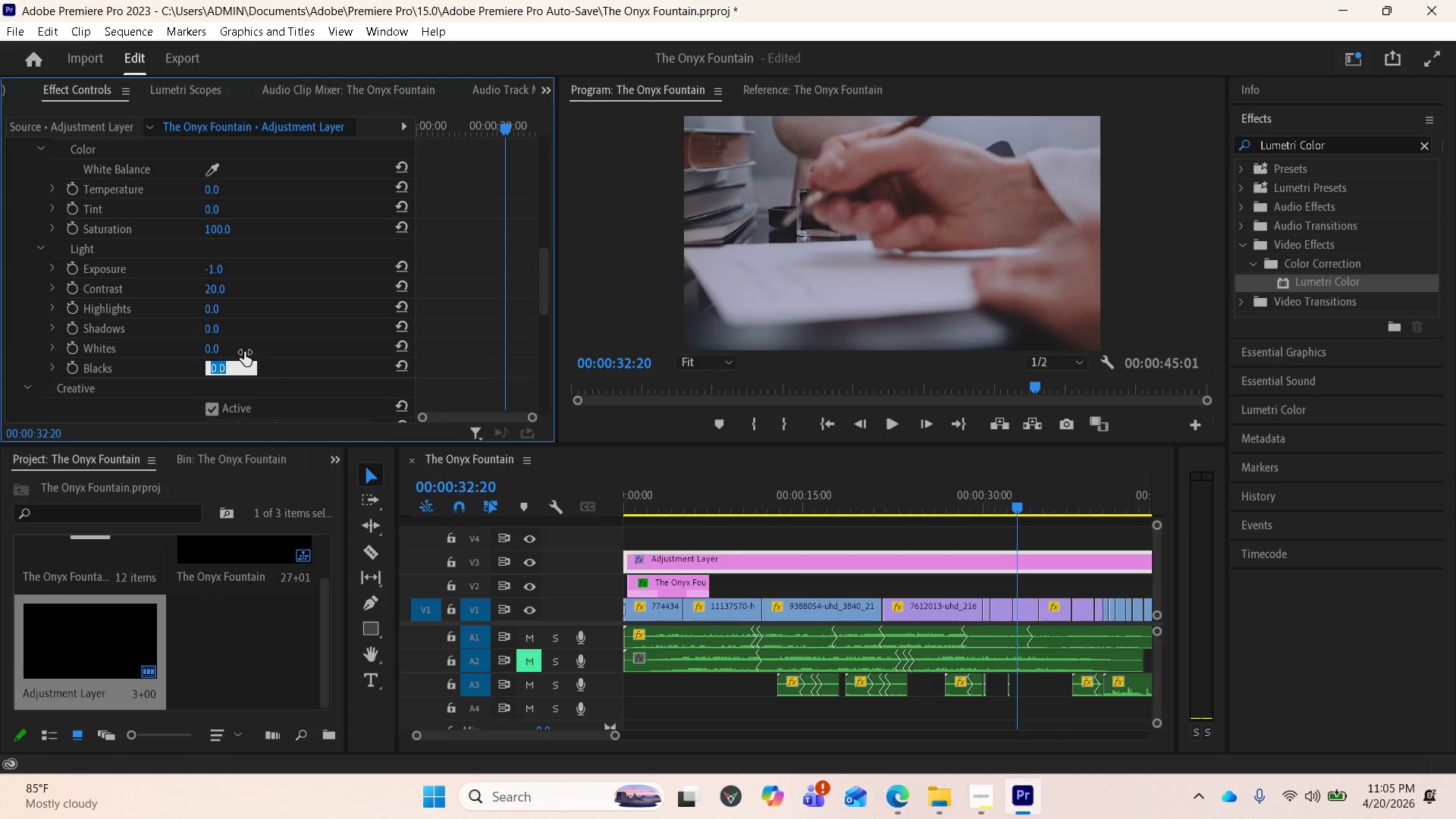 
type(-3)
key(Backspace)
type(20)
 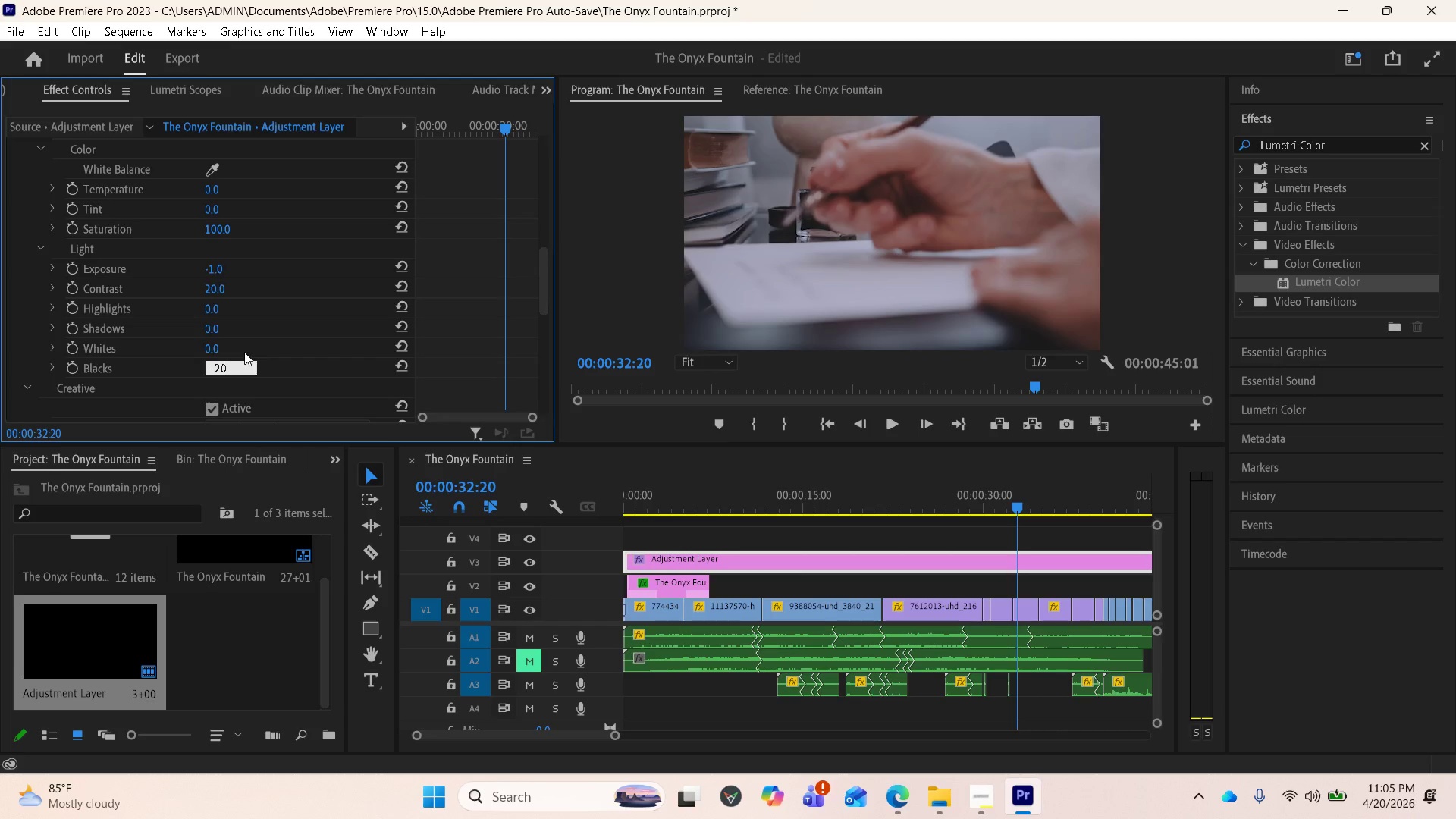 
key(Enter)
 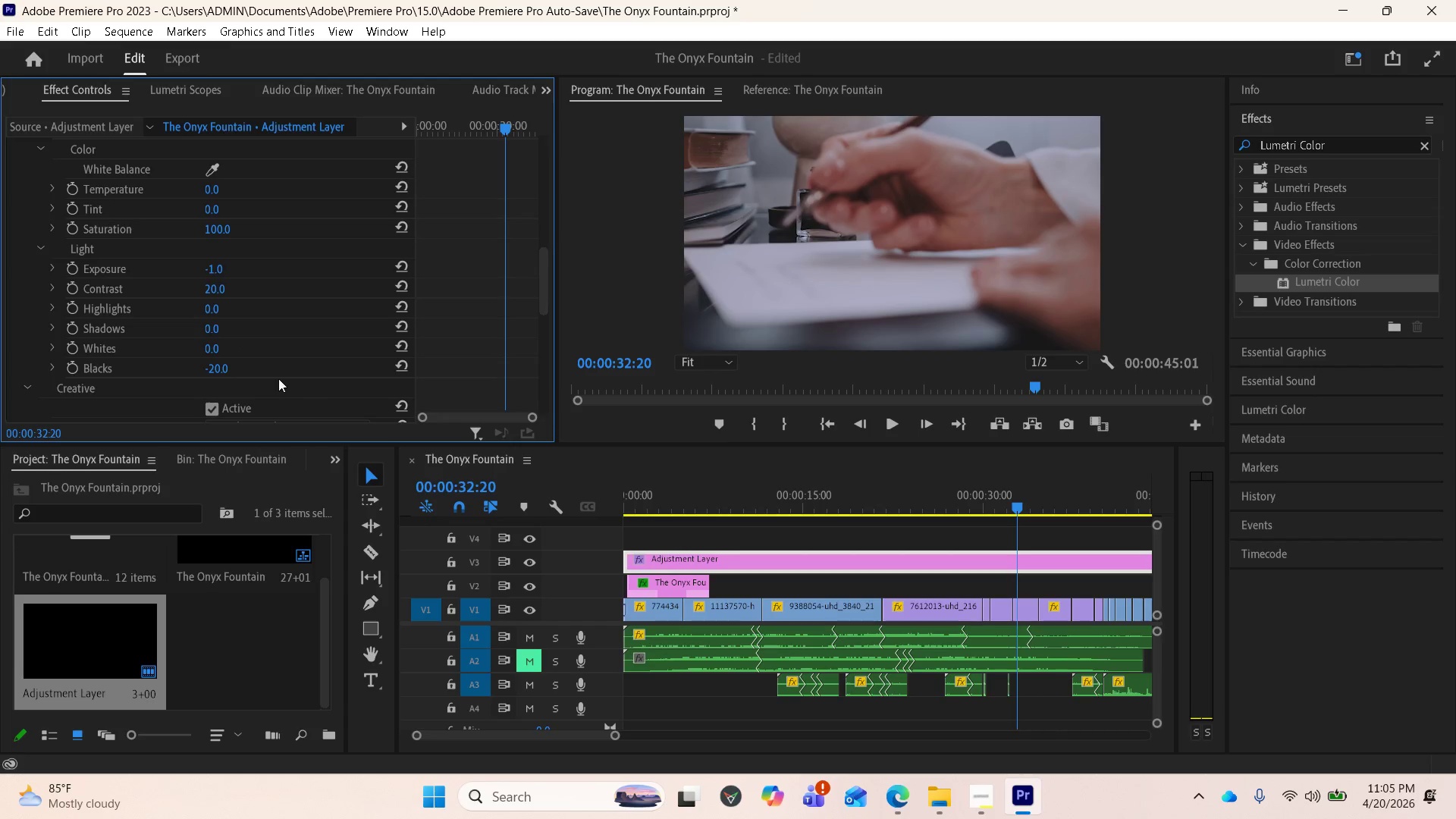 
left_click([212, 347])
 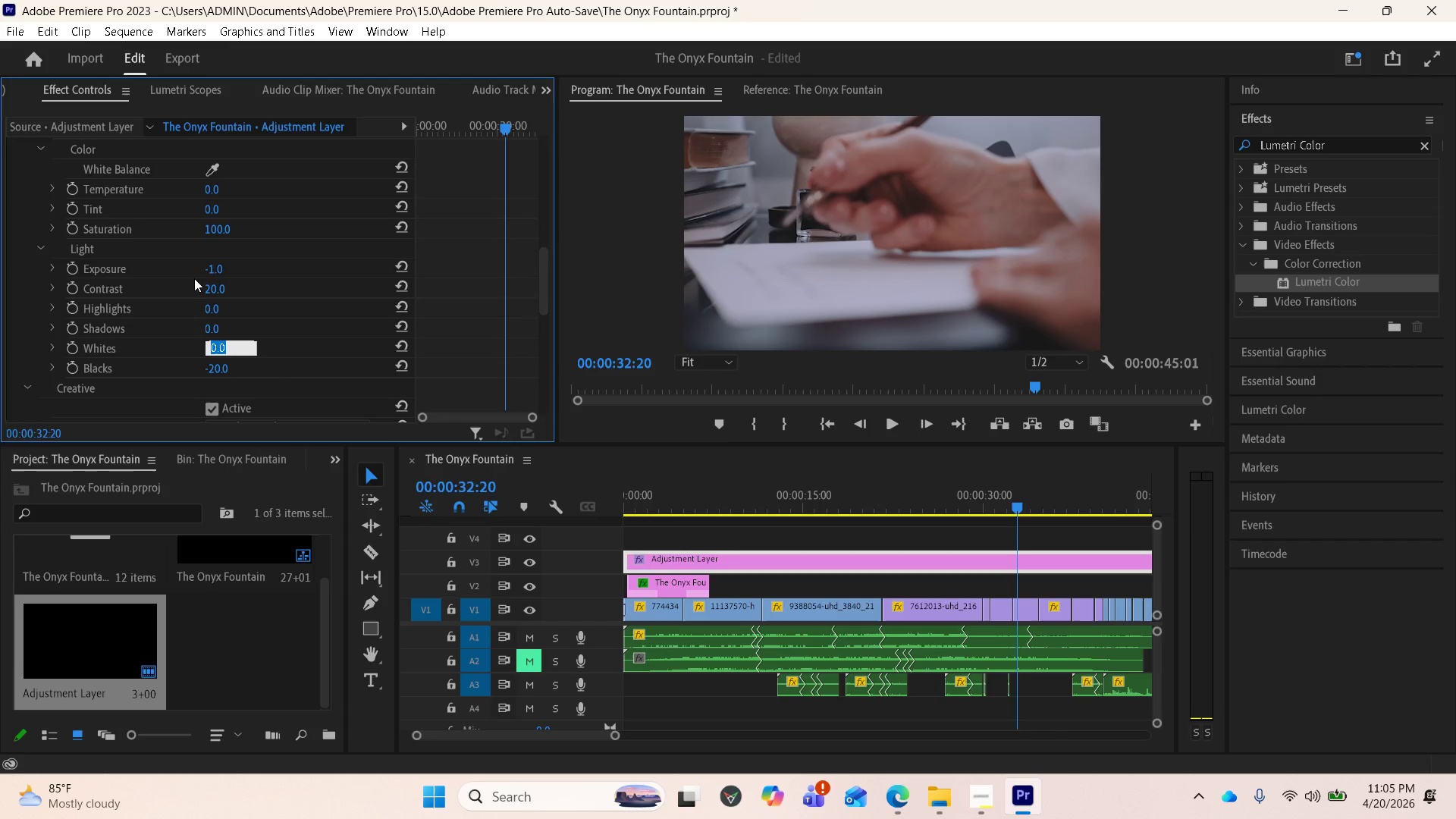 
type(-15)
 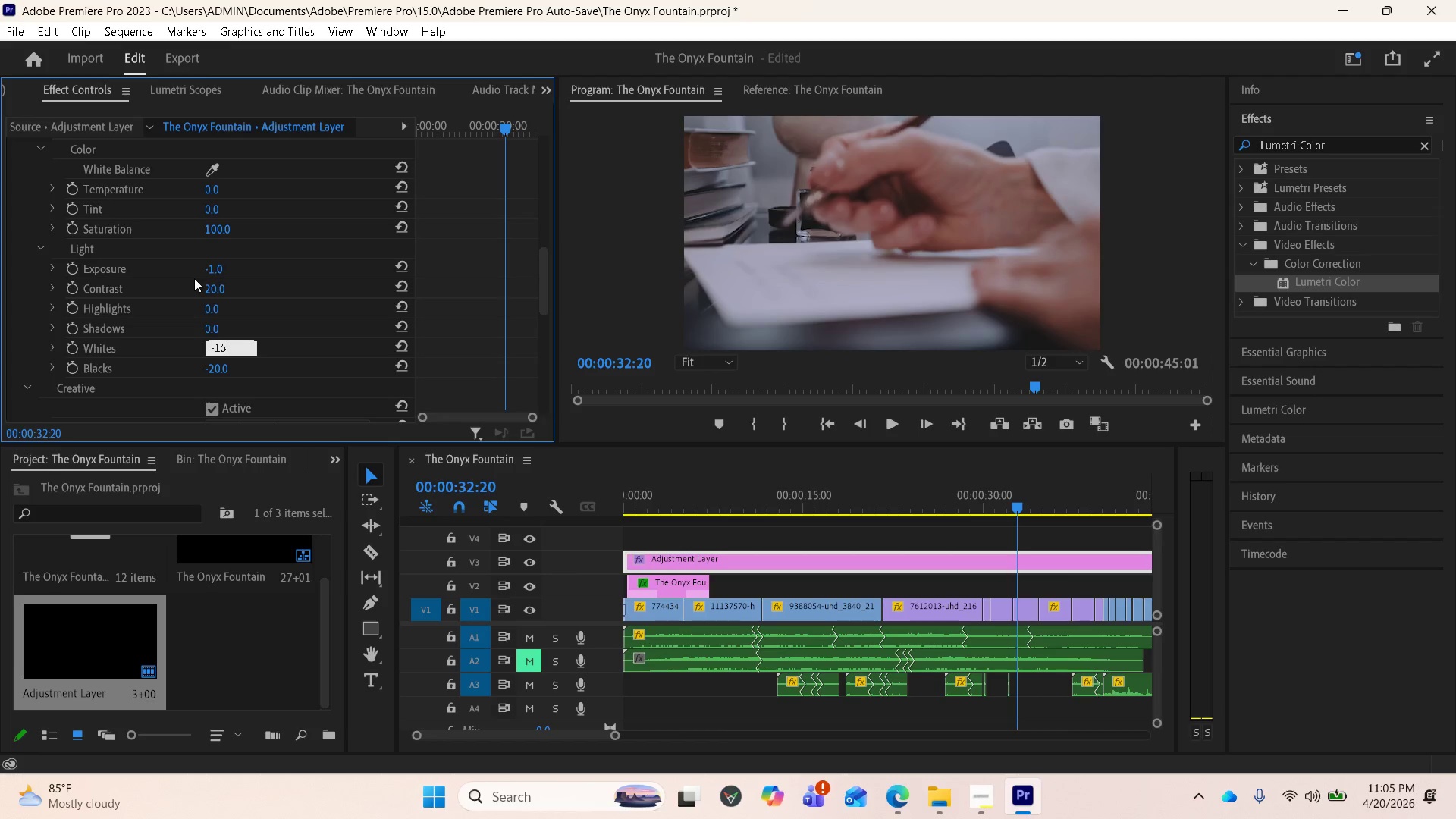 
key(Enter)
 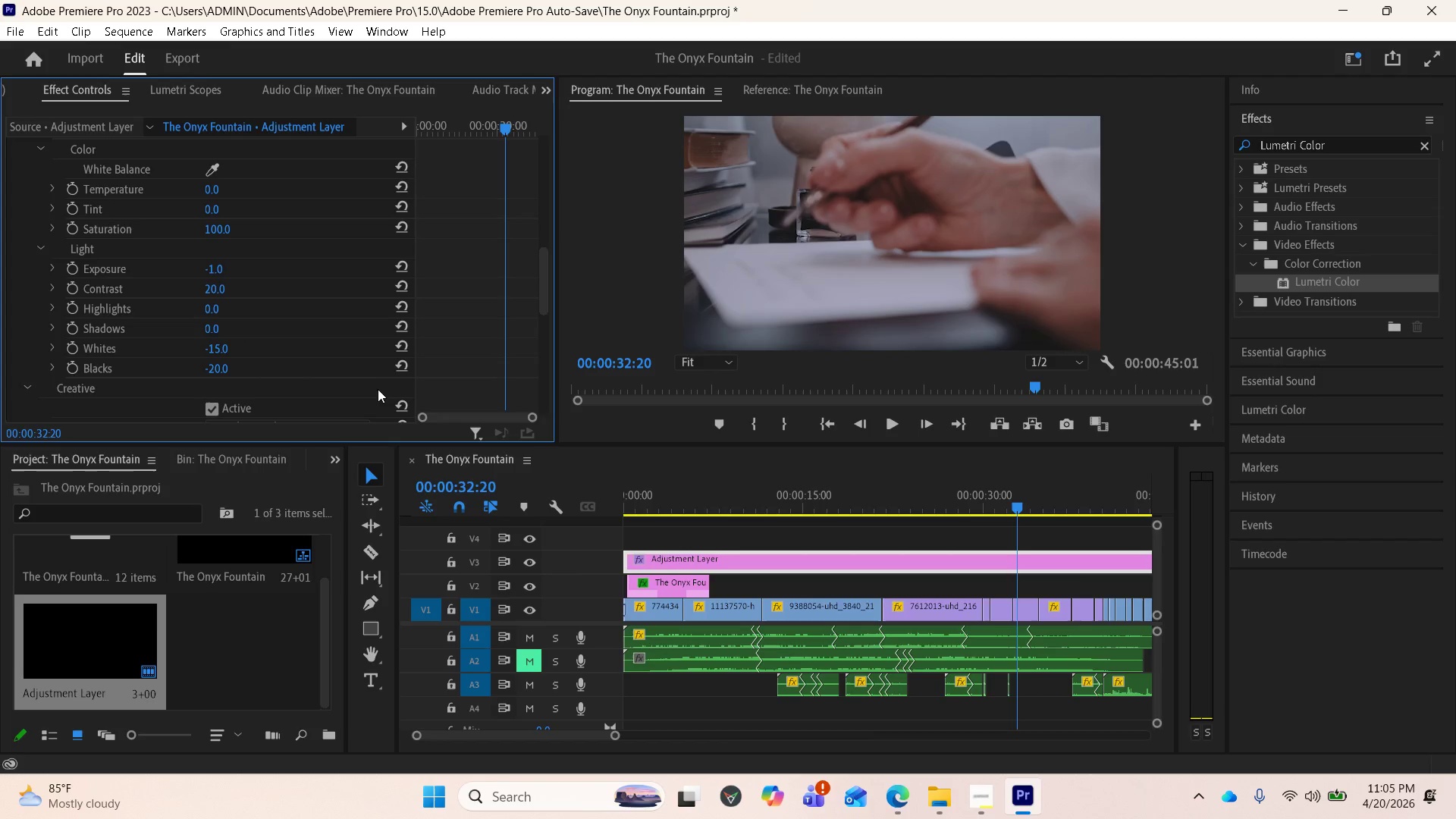 
wait(6.42)
 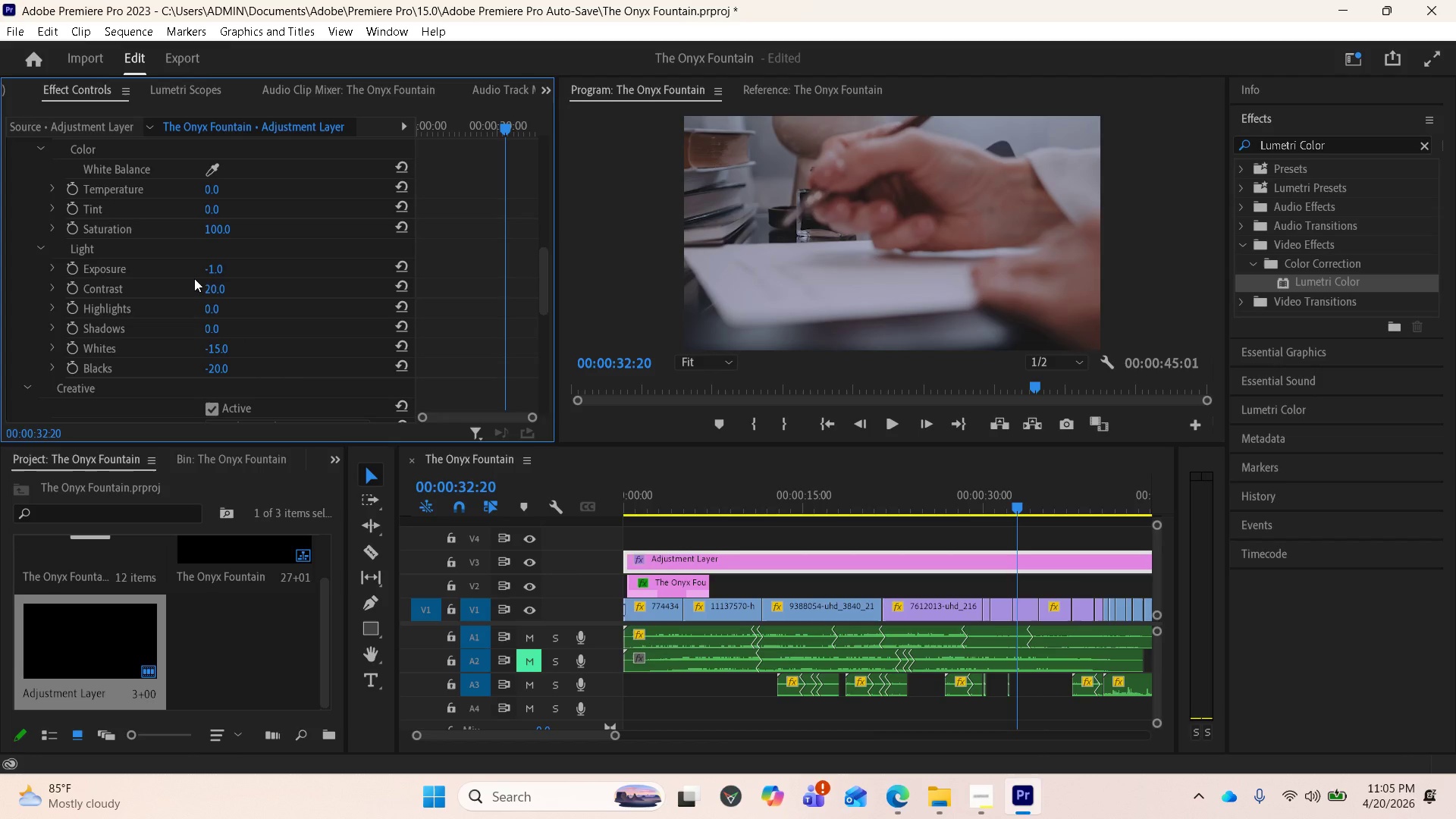 
scroll: coordinate [321, 395], scroll_direction: down, amount: 7.0
 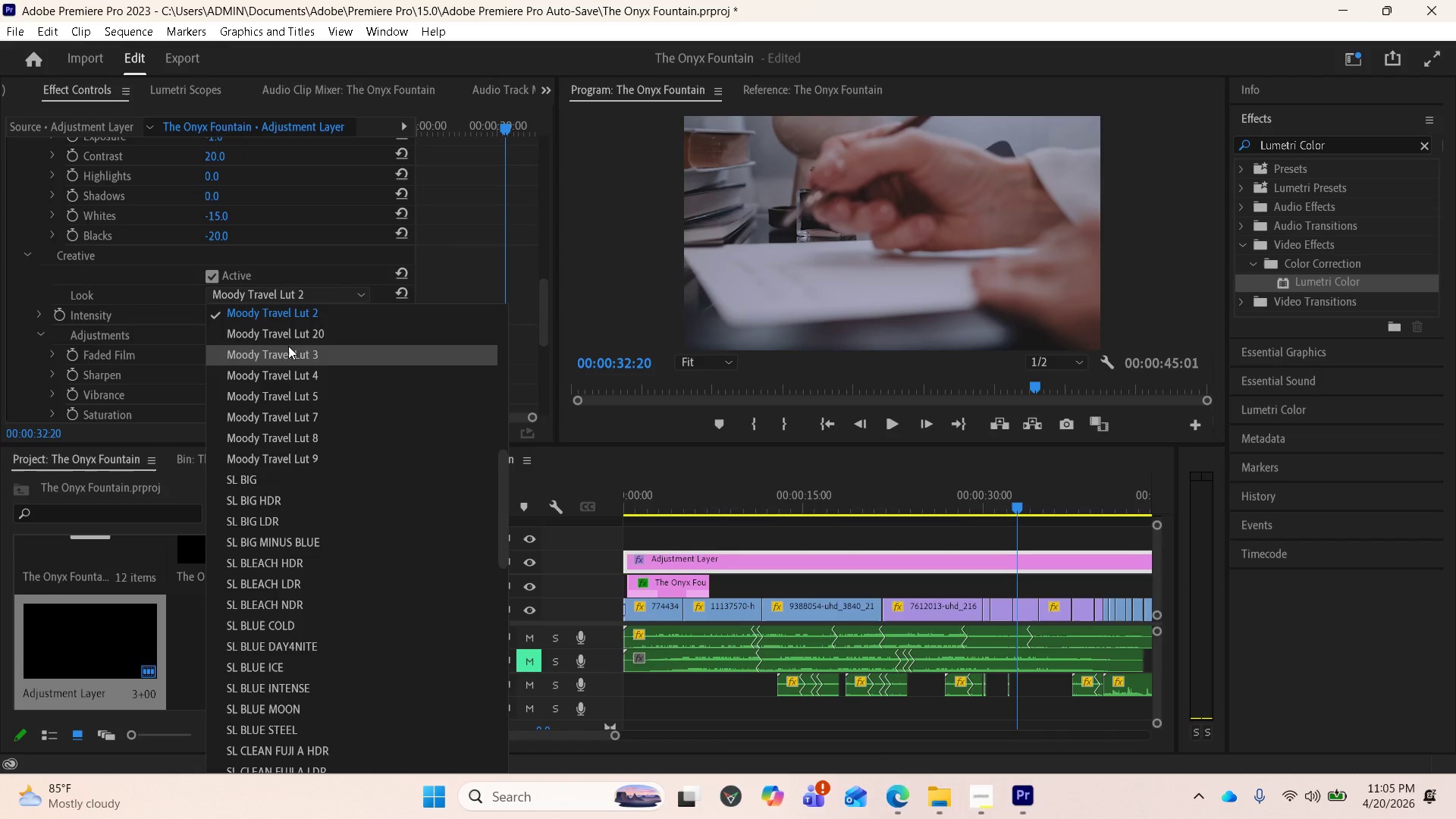 
left_click([287, 335])
 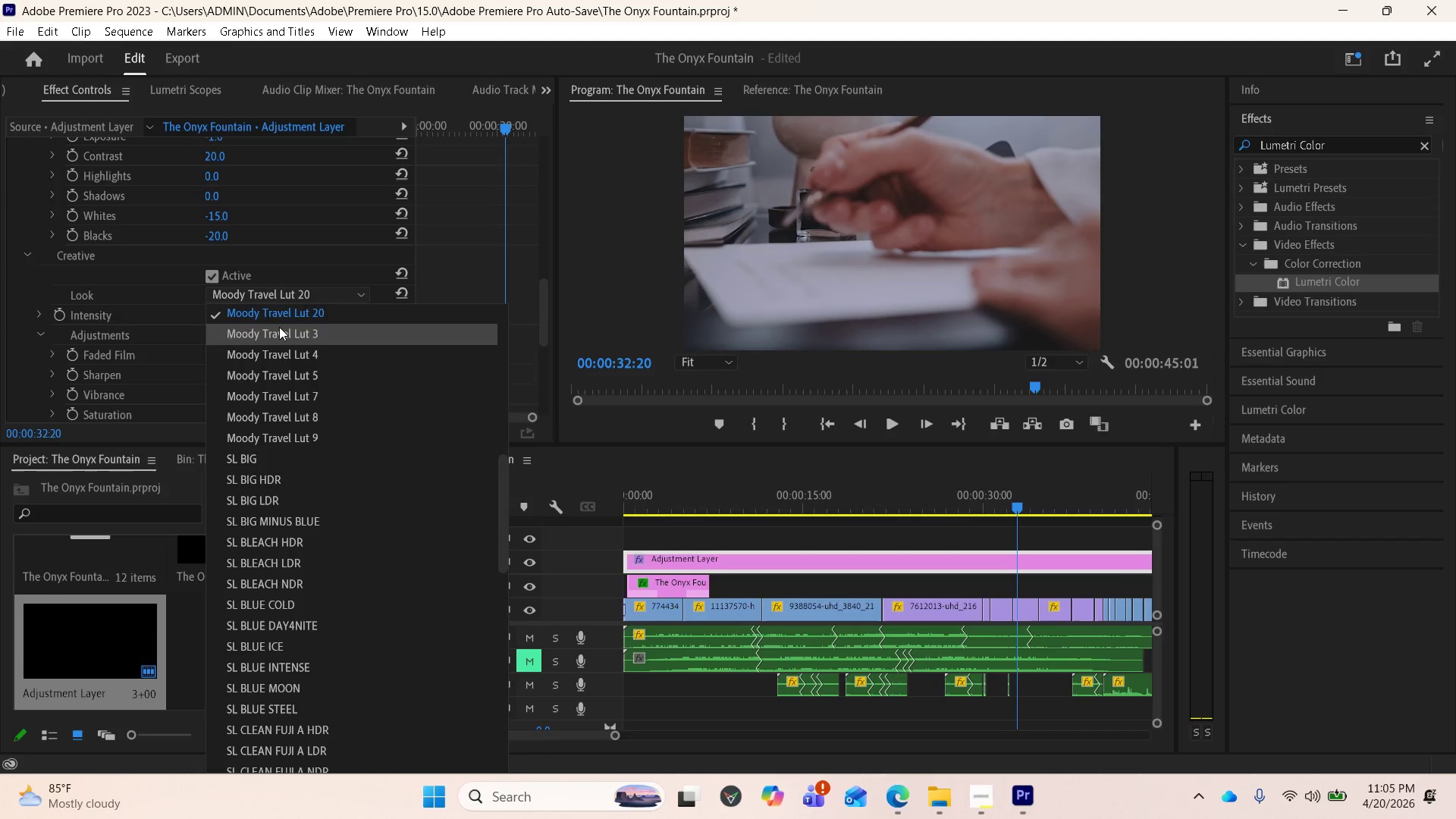 
left_click([287, 374])
 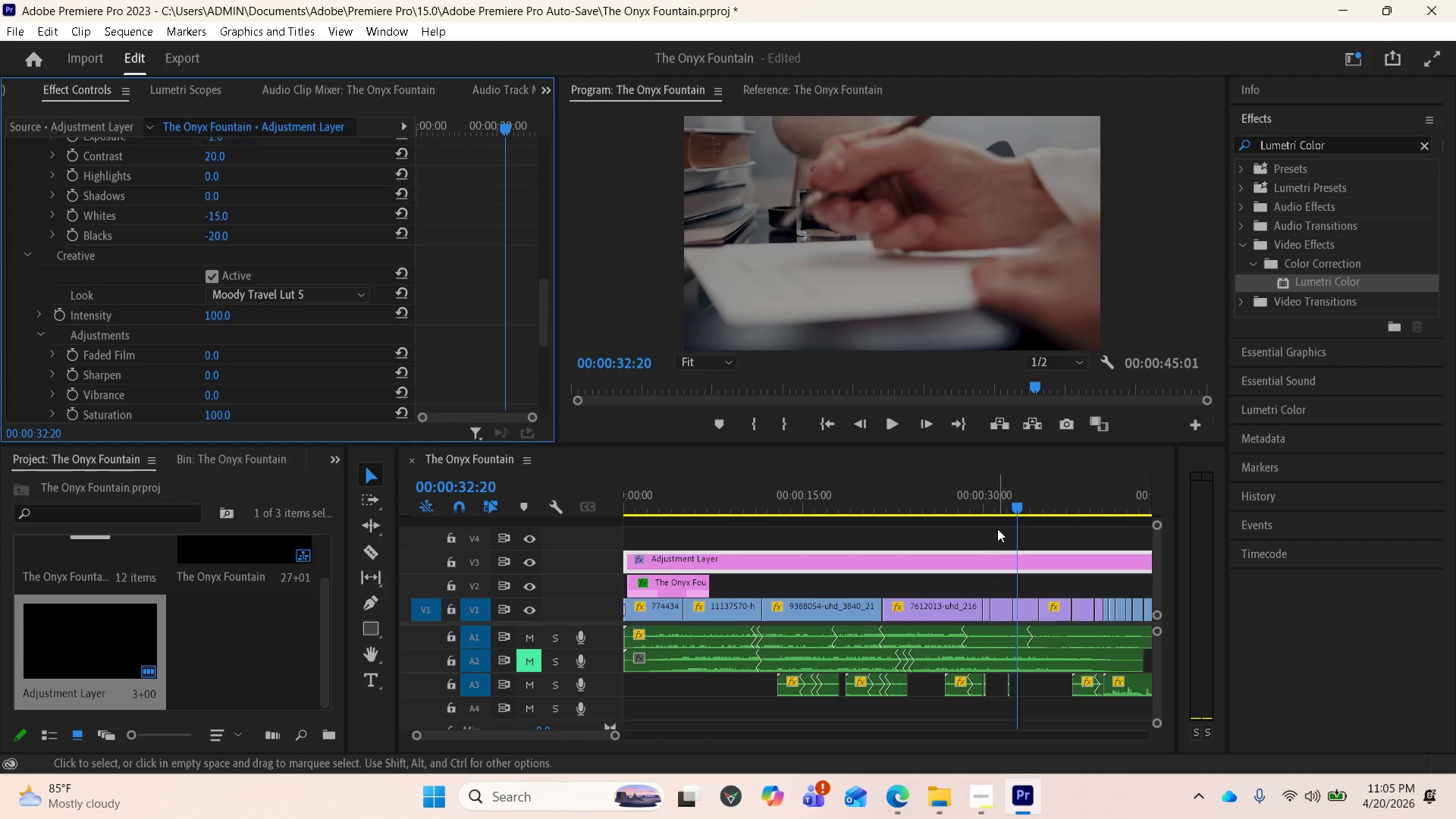 
left_click_drag(start_coordinate=[1015, 510], to_coordinate=[596, 506])
 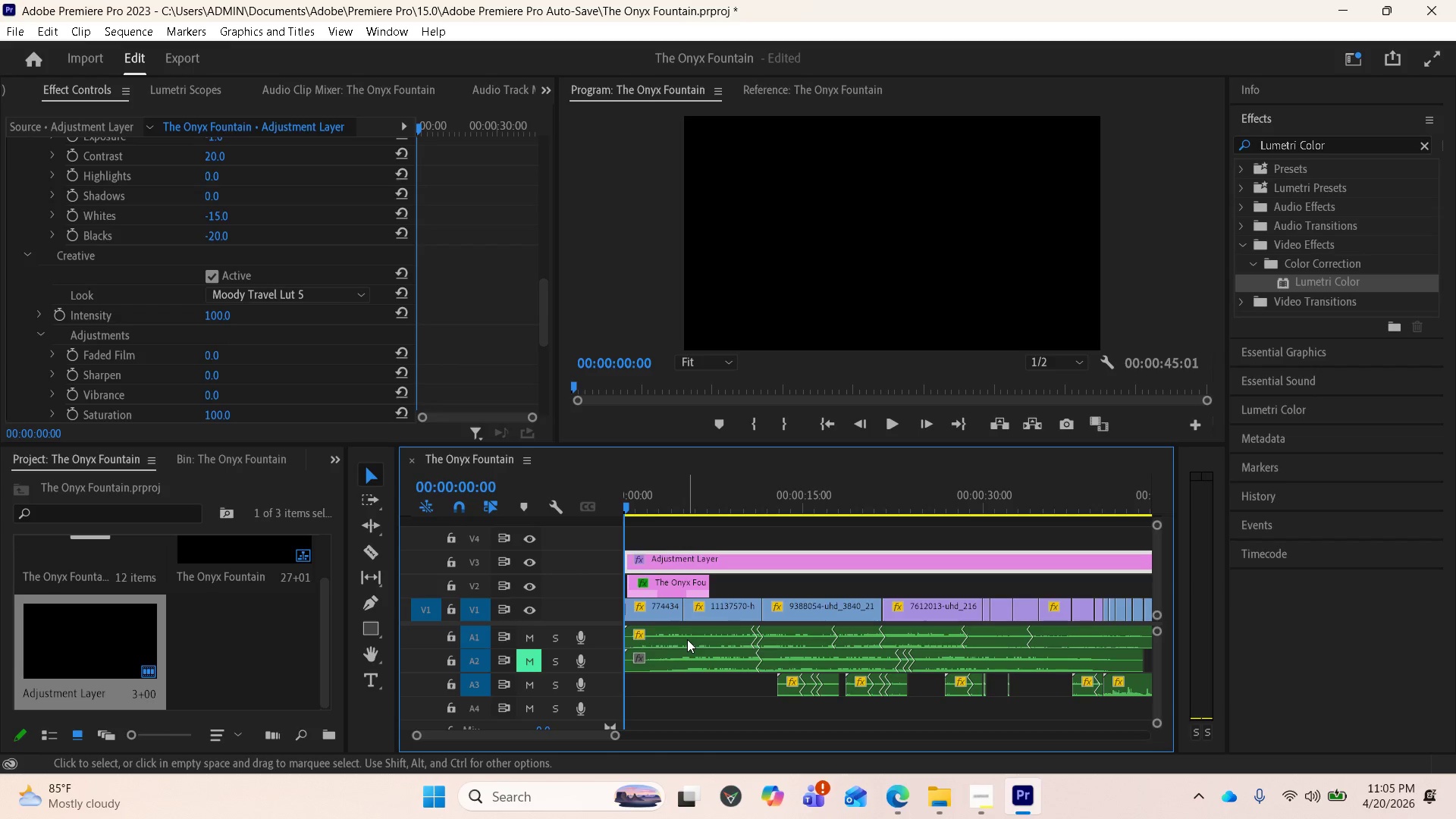 
key(Space)
 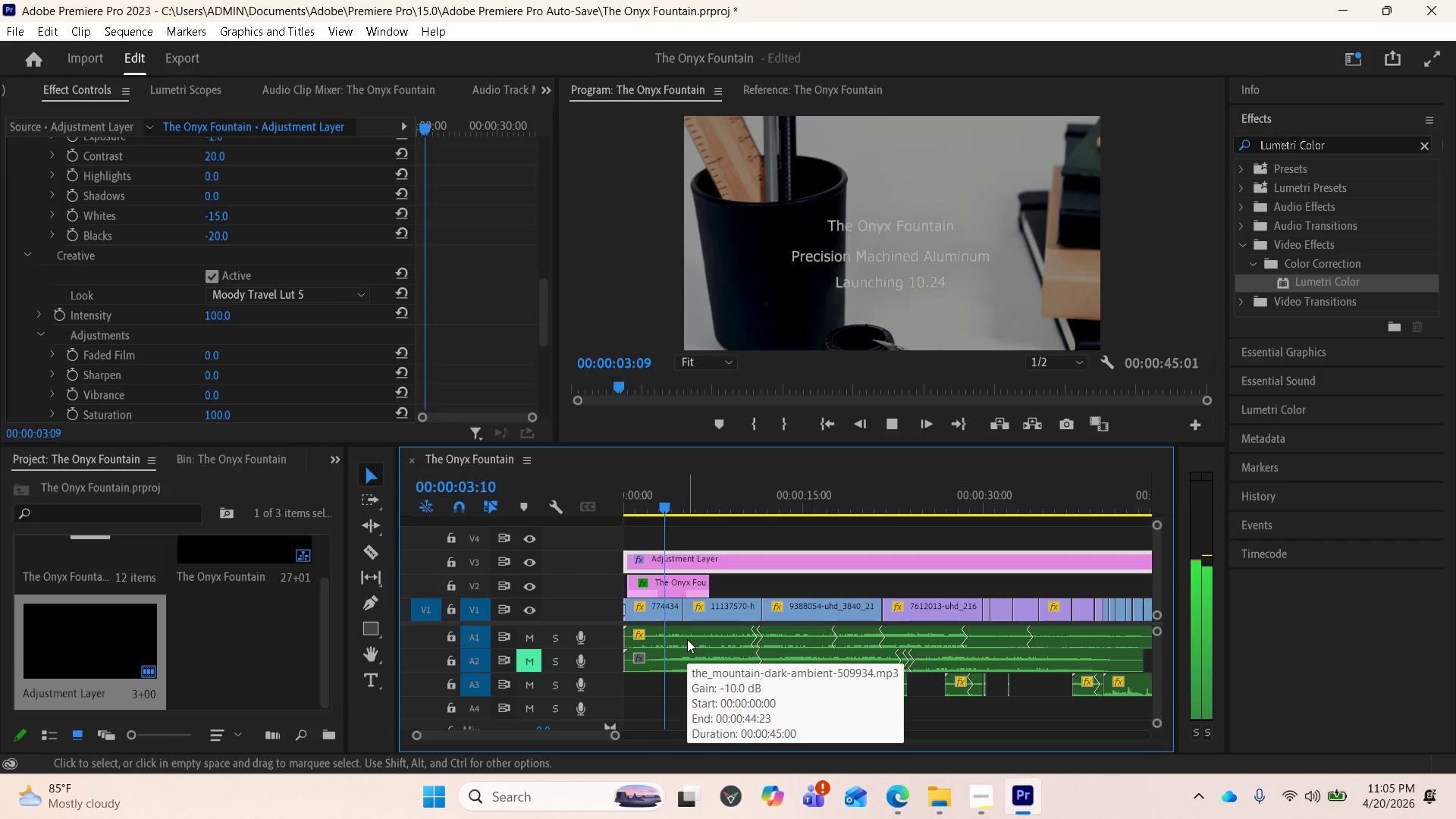 
wait(8.47)
 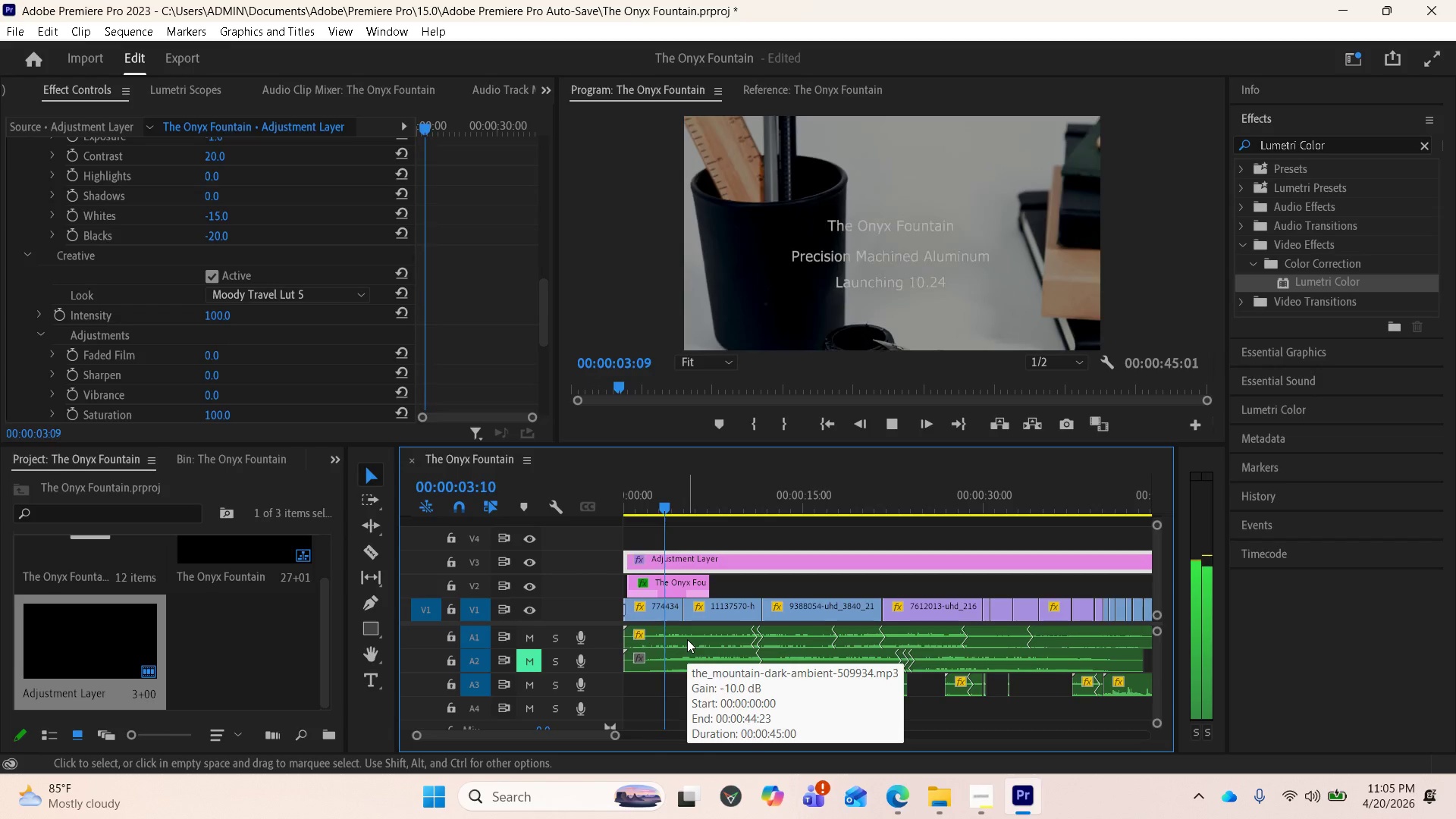 
left_click([966, 792])